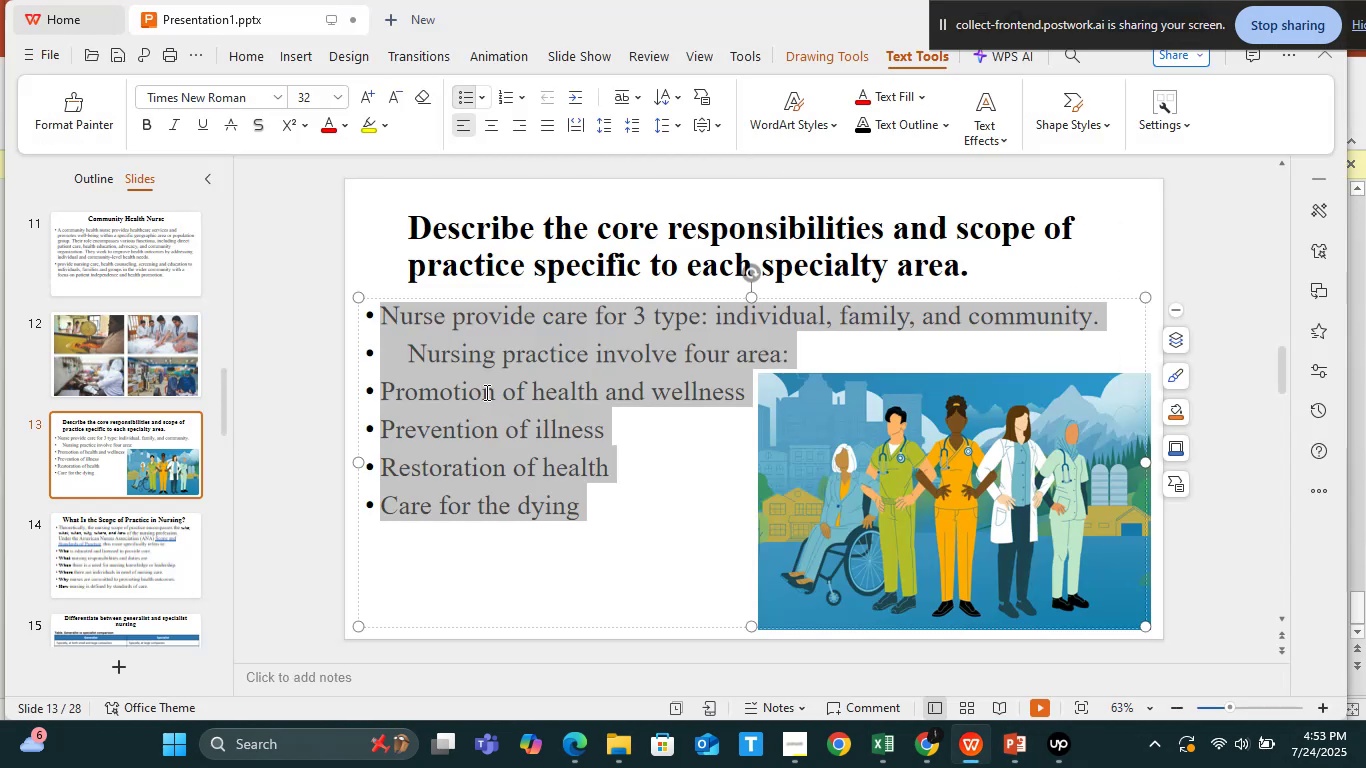 
key(Control+C)
 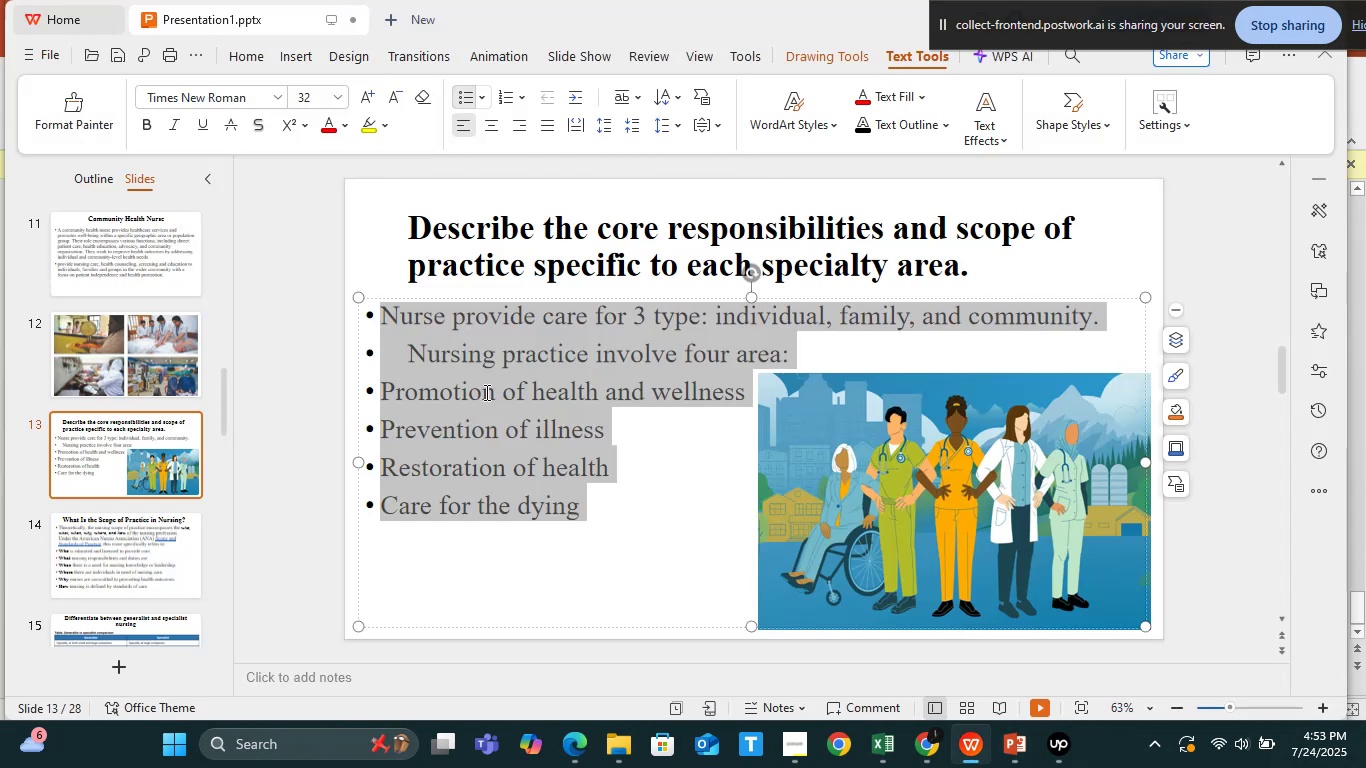 
hold_key(key=AltLeft, duration=0.4)
 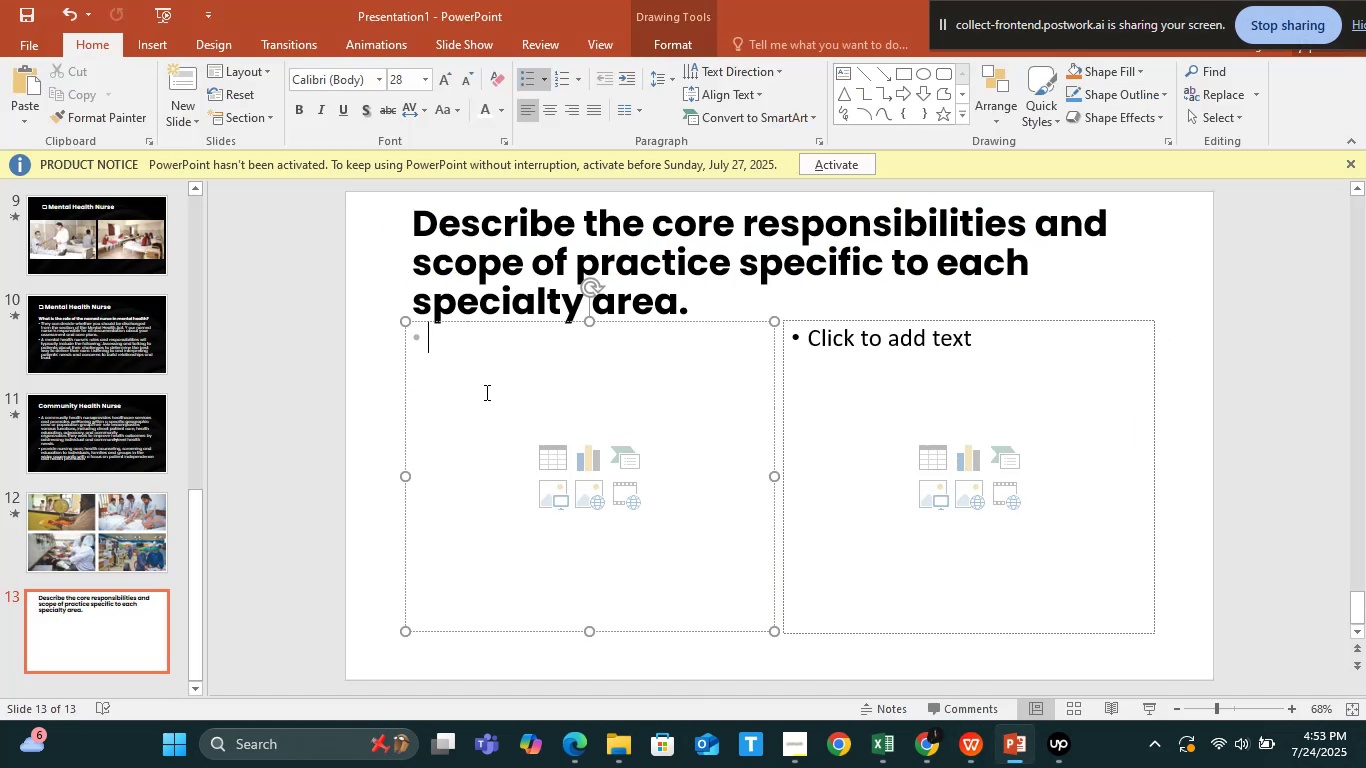 
key(Control+V)
 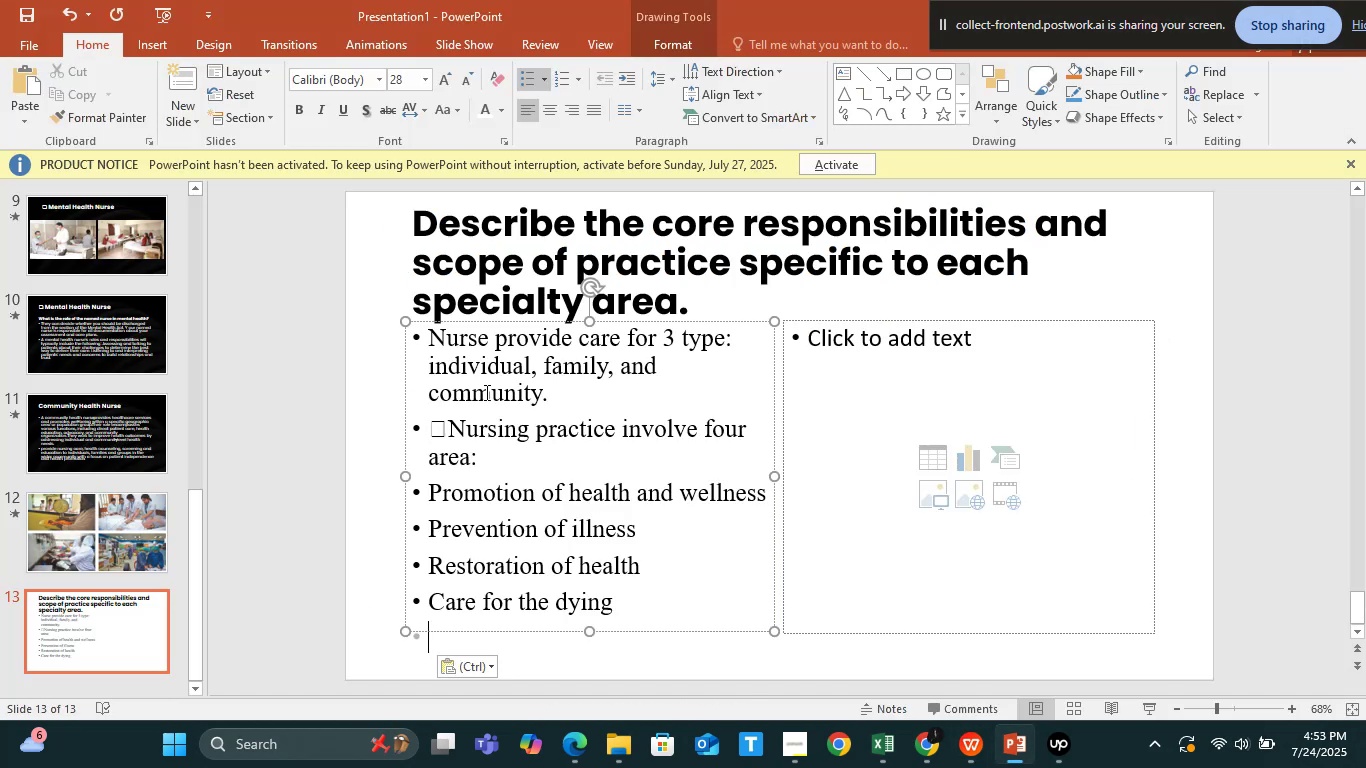 
key(Backspace)
 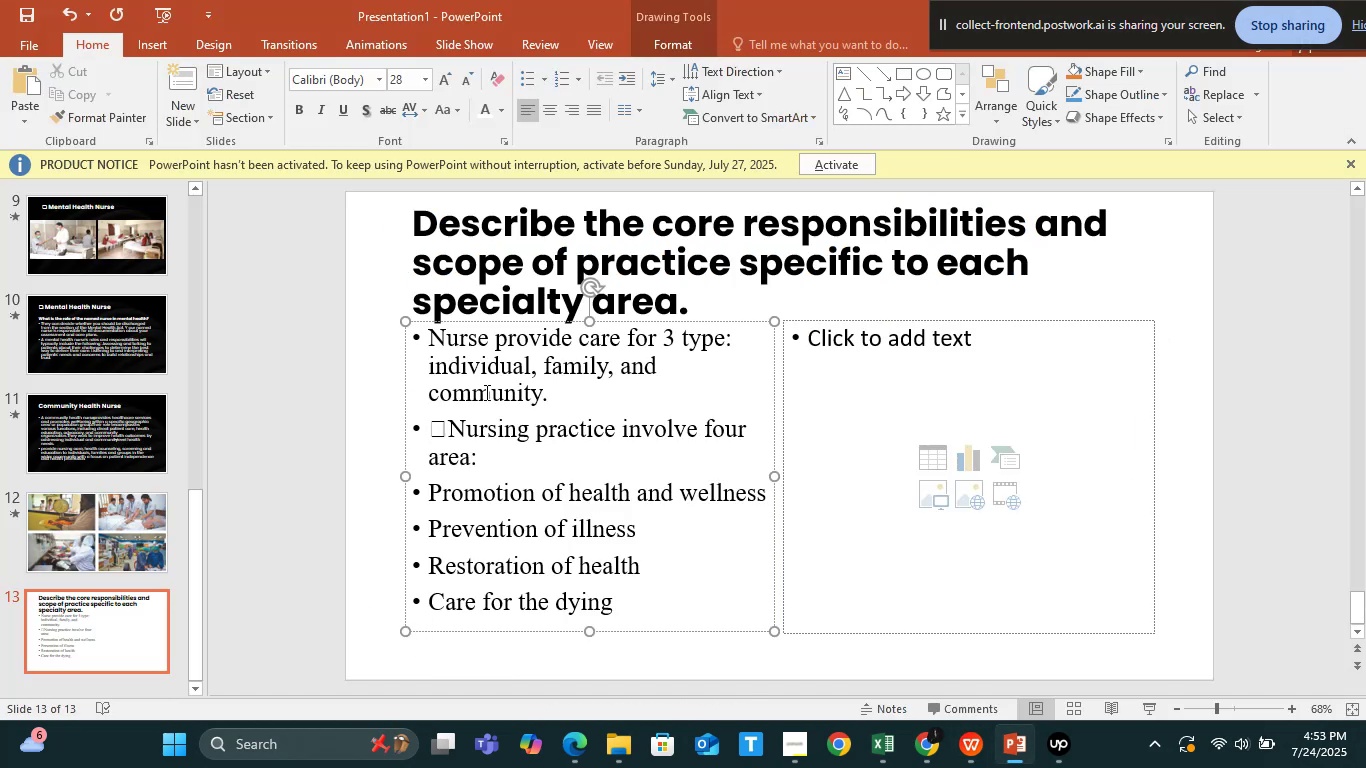 
key(Backspace)
 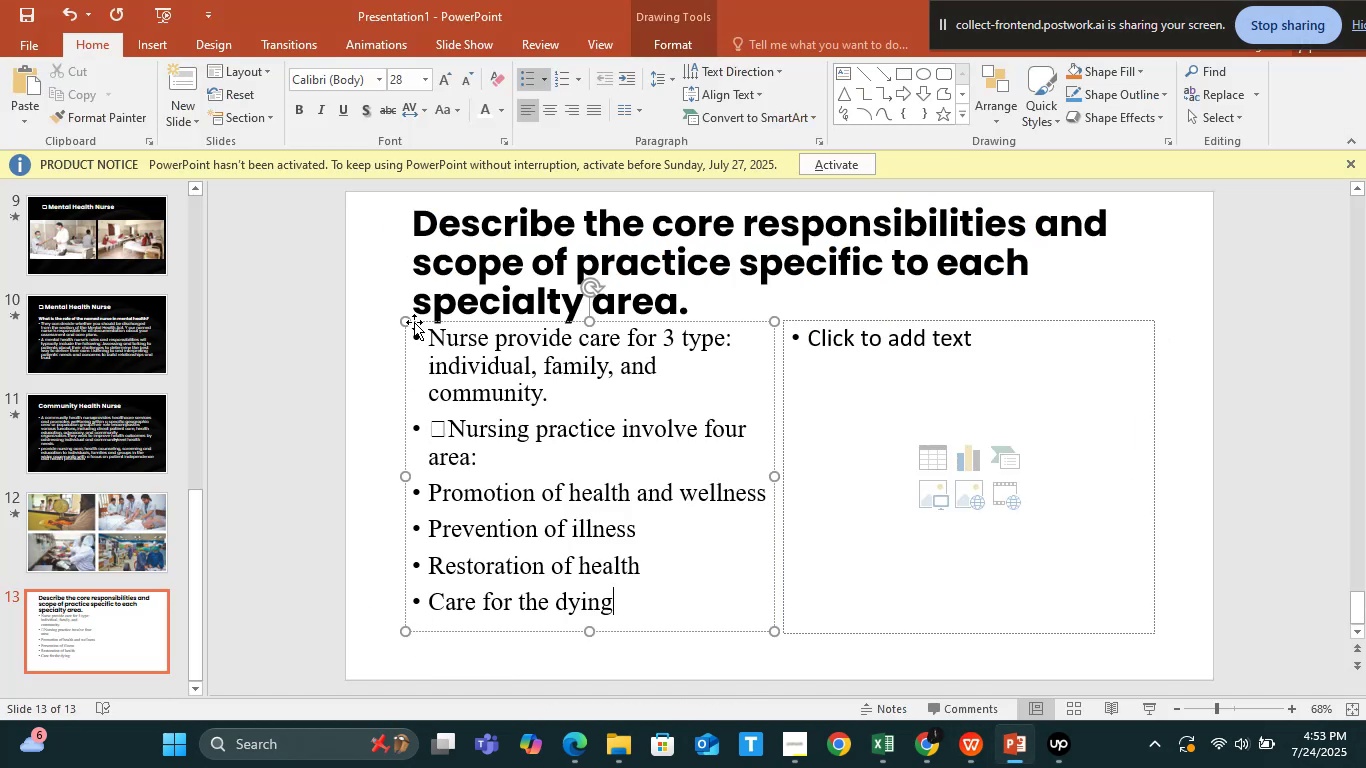 
left_click_drag(start_coordinate=[414, 322], to_coordinate=[410, 328])
 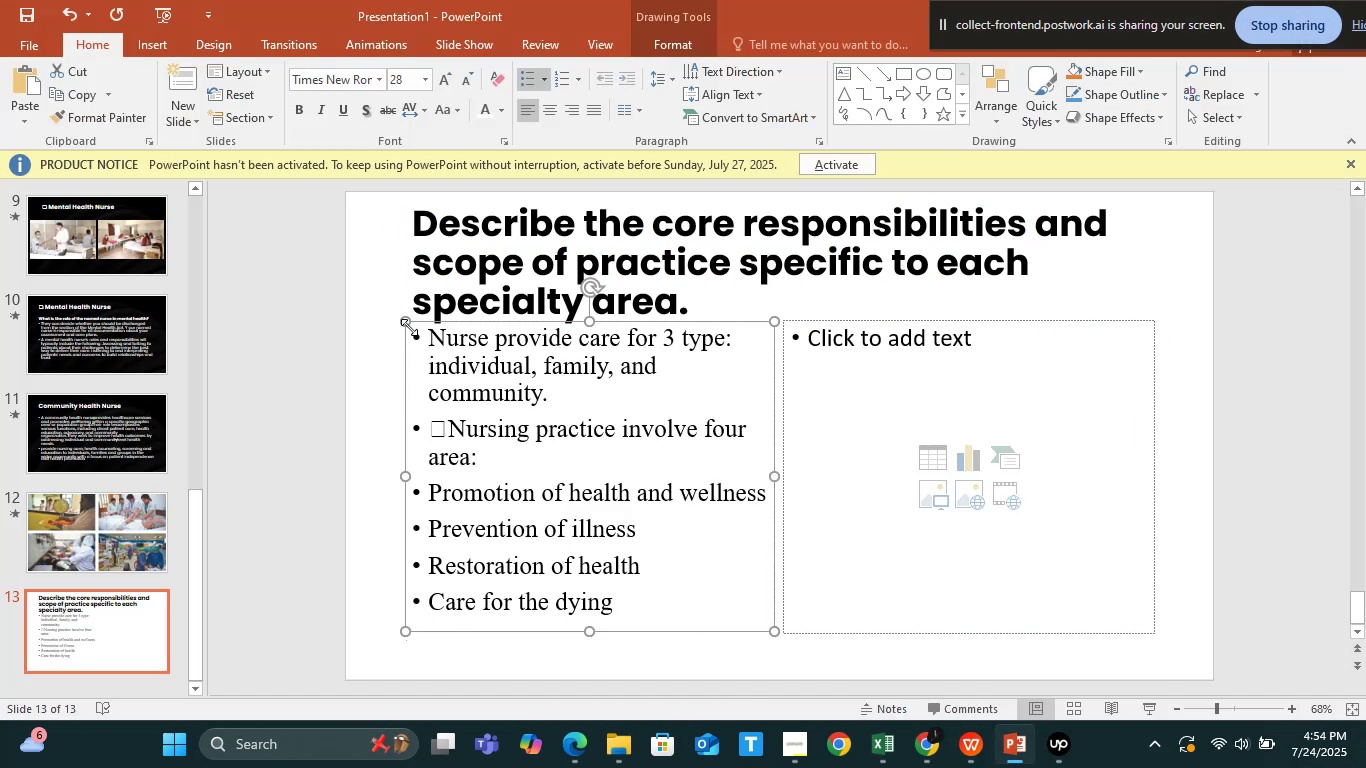 
left_click_drag(start_coordinate=[409, 325], to_coordinate=[387, 329])
 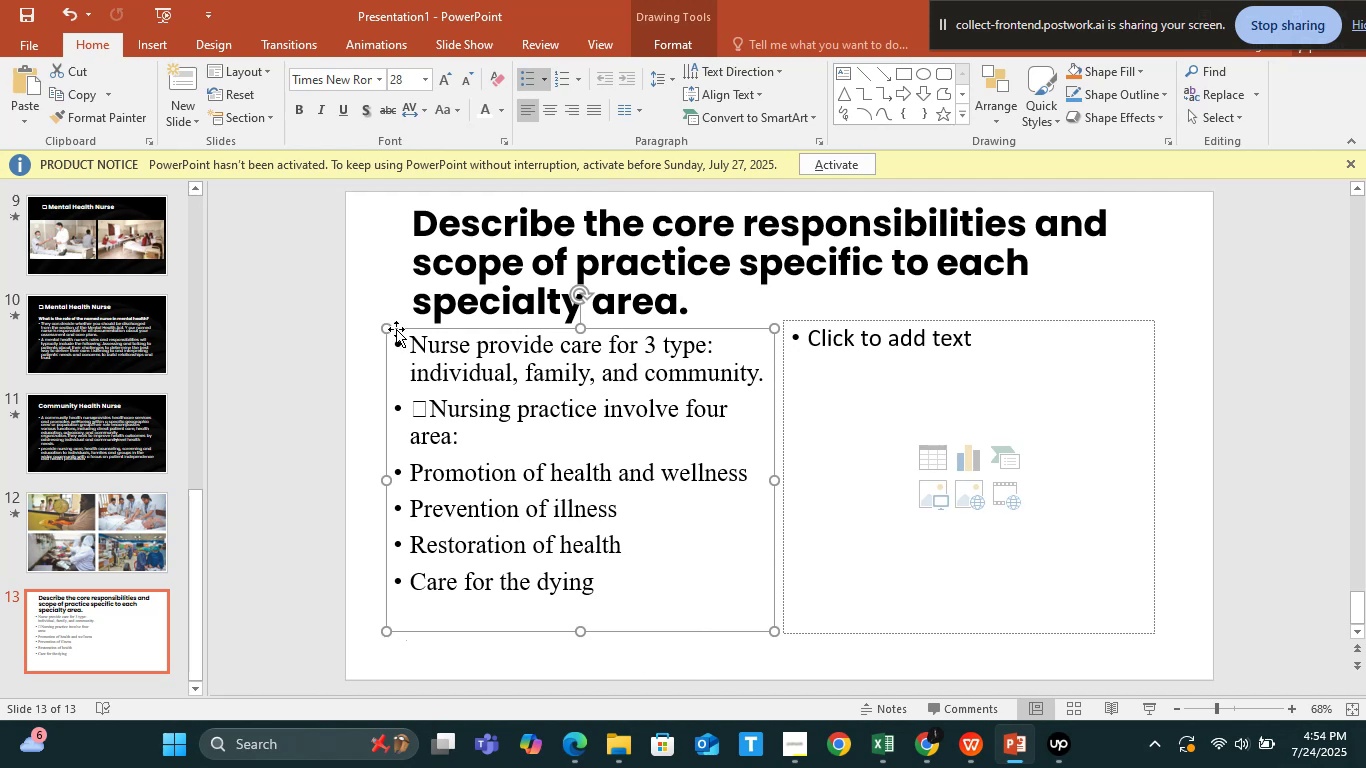 
left_click_drag(start_coordinate=[397, 329], to_coordinate=[379, 337])
 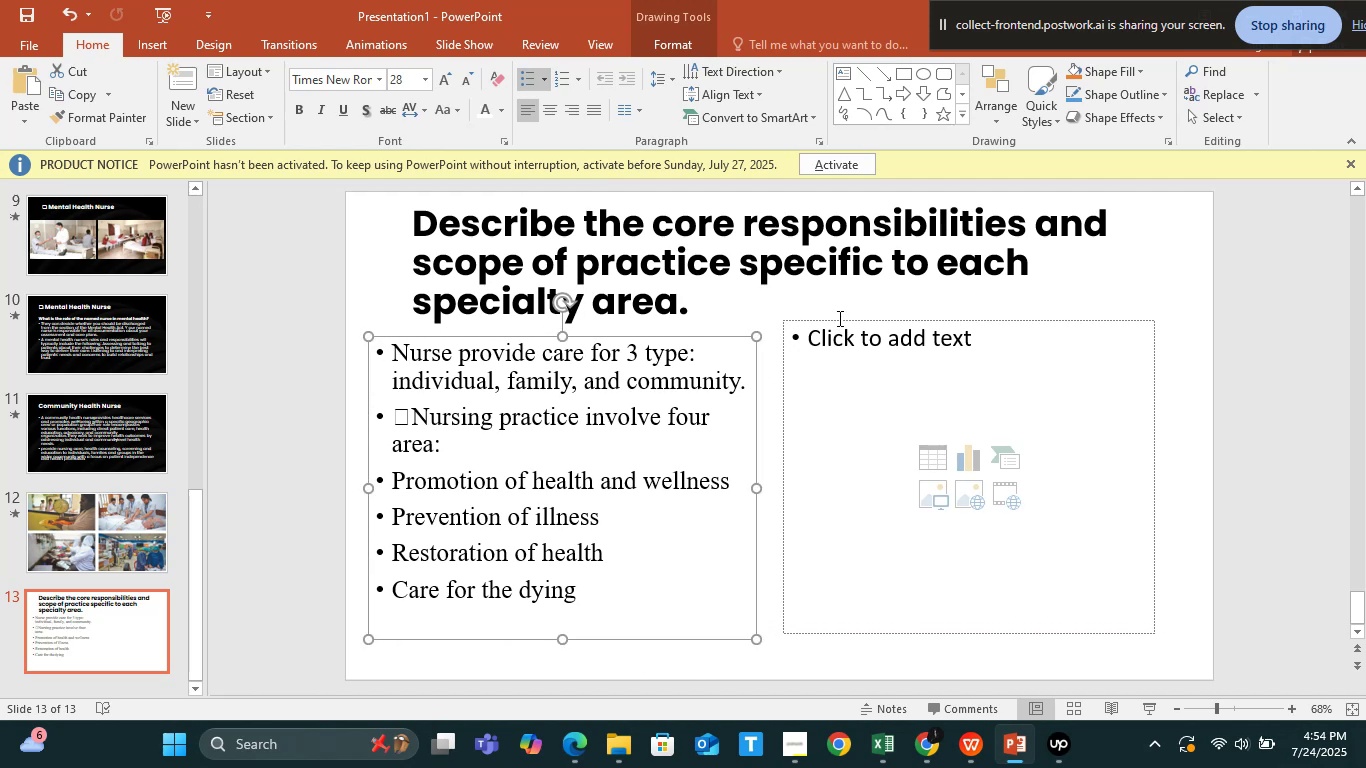 
left_click([838, 318])
 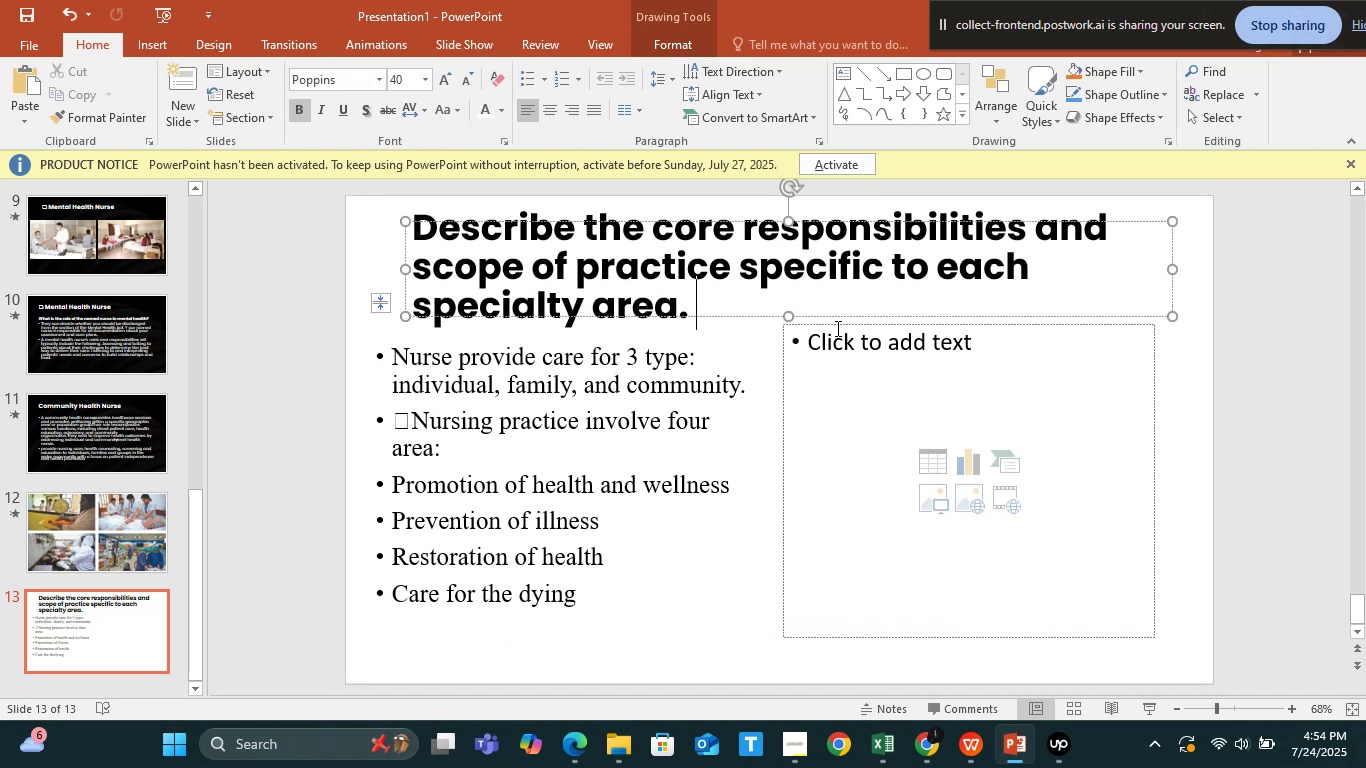 
left_click([836, 328])
 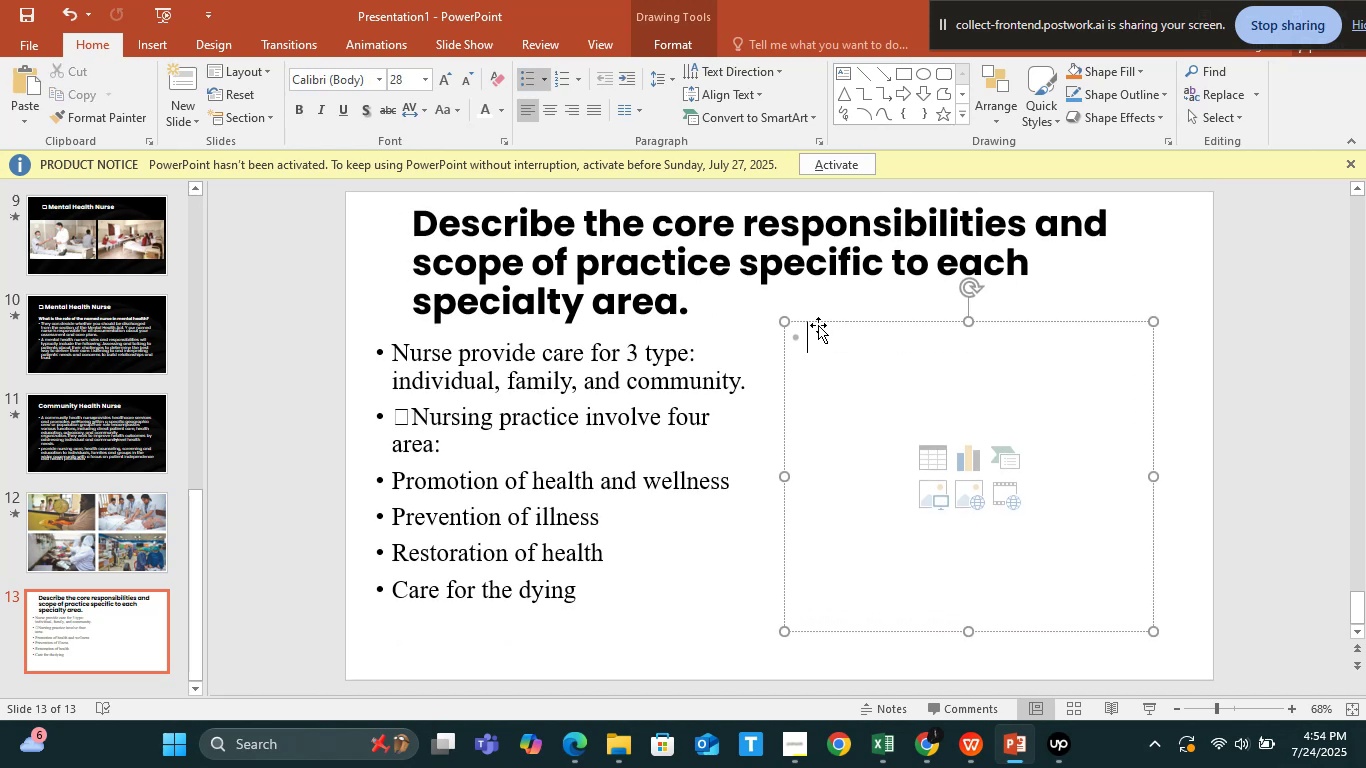 
left_click_drag(start_coordinate=[818, 322], to_coordinate=[861, 339])
 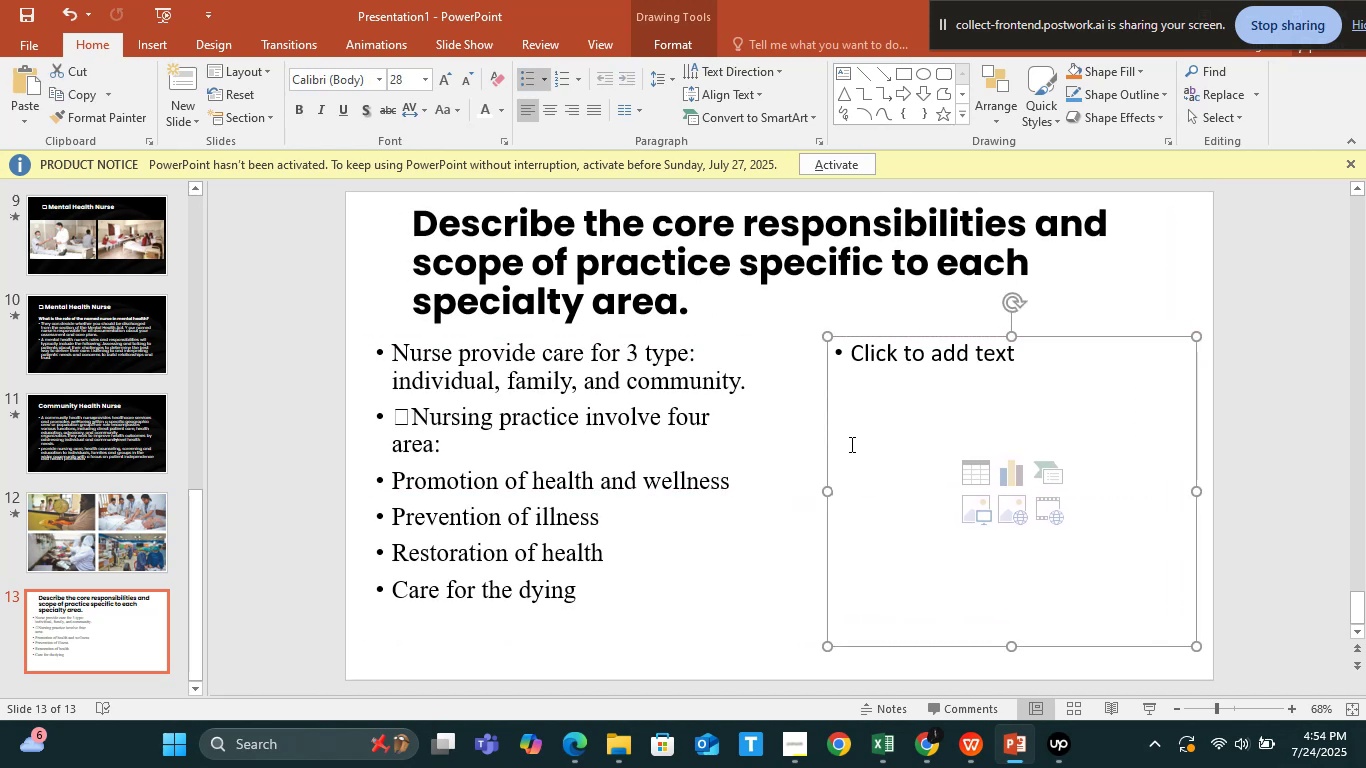 
hold_key(key=AltLeft, duration=0.71)
 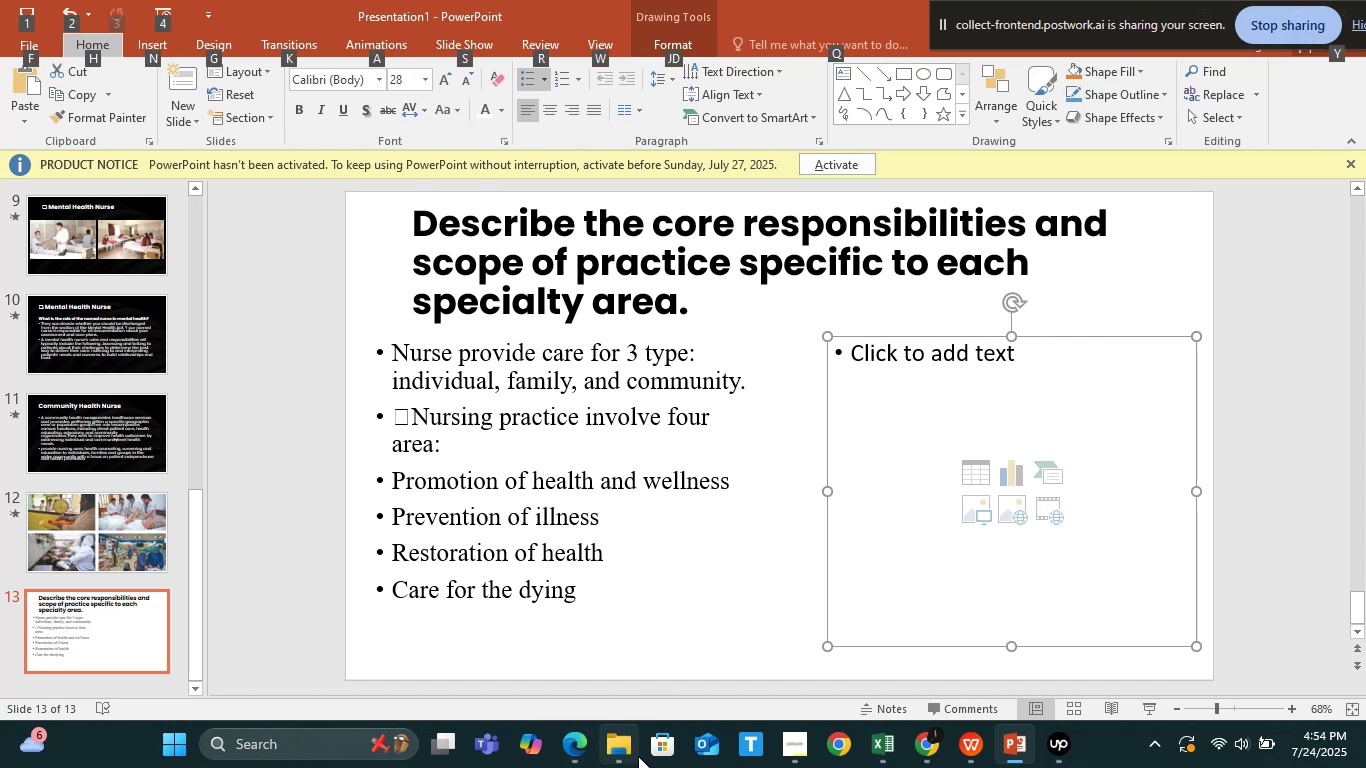 
left_click([638, 756])
 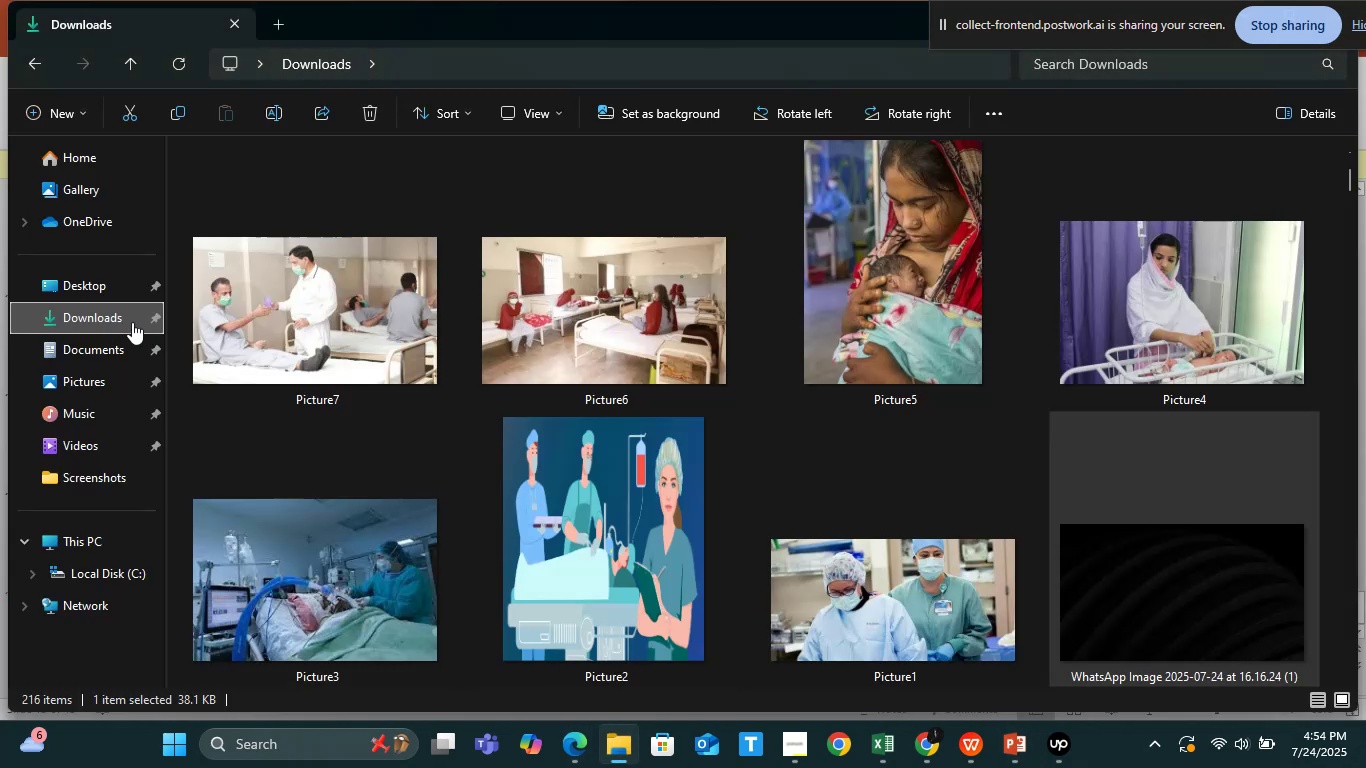 
left_click([128, 319])
 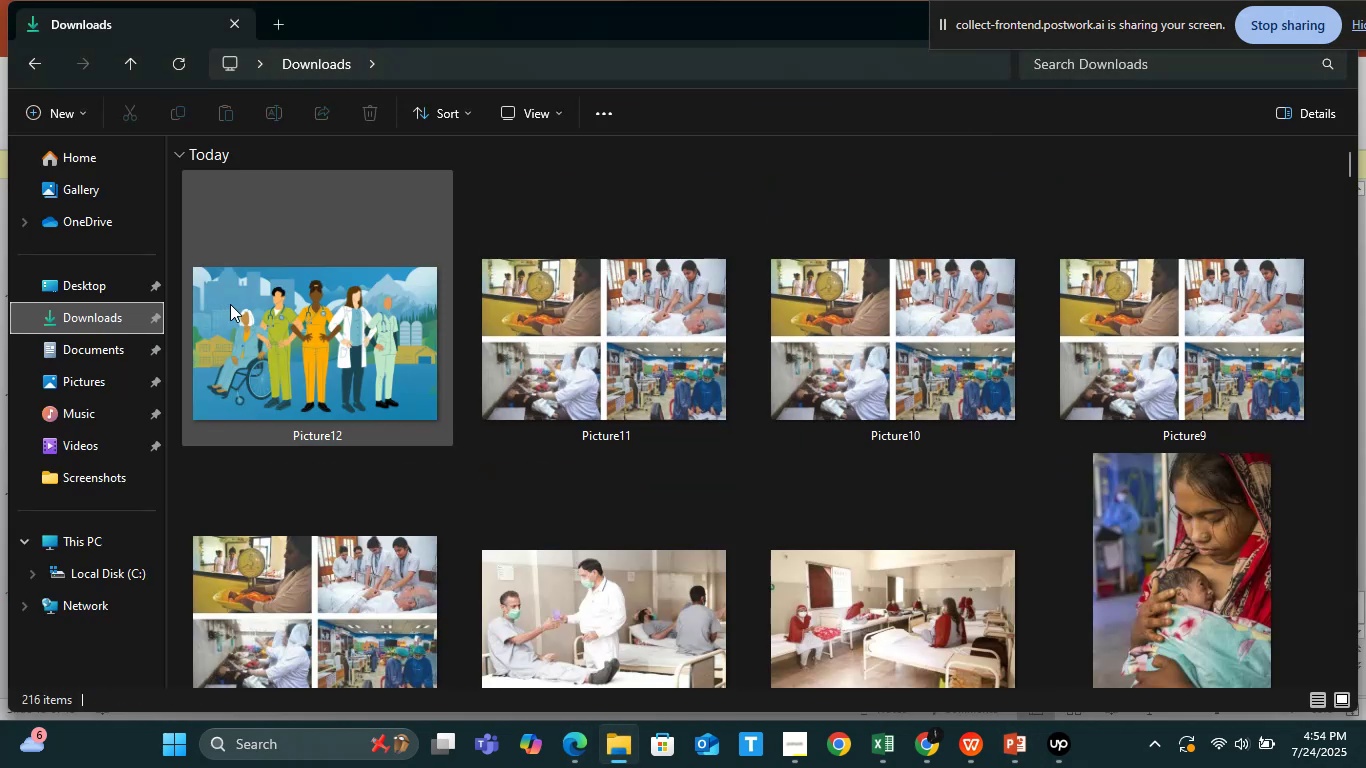 
left_click_drag(start_coordinate=[249, 310], to_coordinate=[980, 560])
 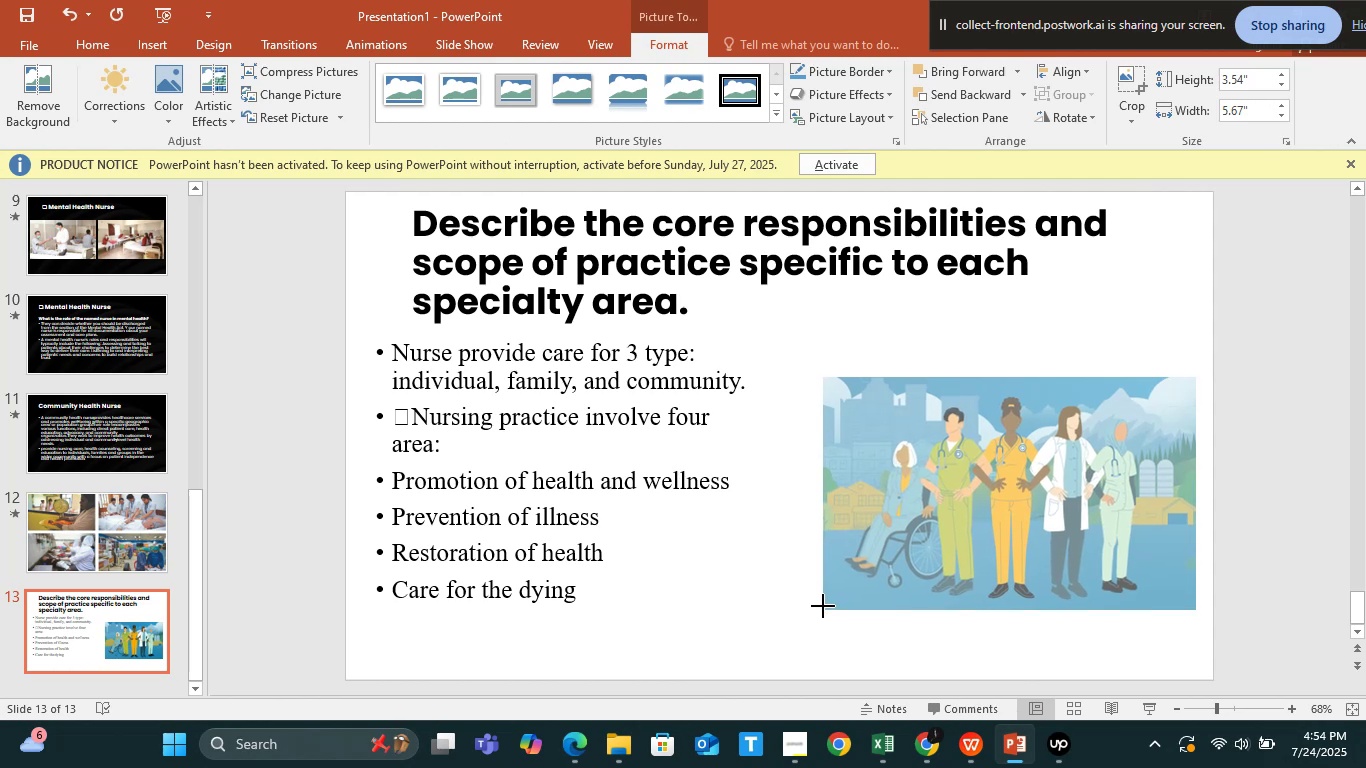 
left_click_drag(start_coordinate=[822, 375], to_coordinate=[818, 343])
 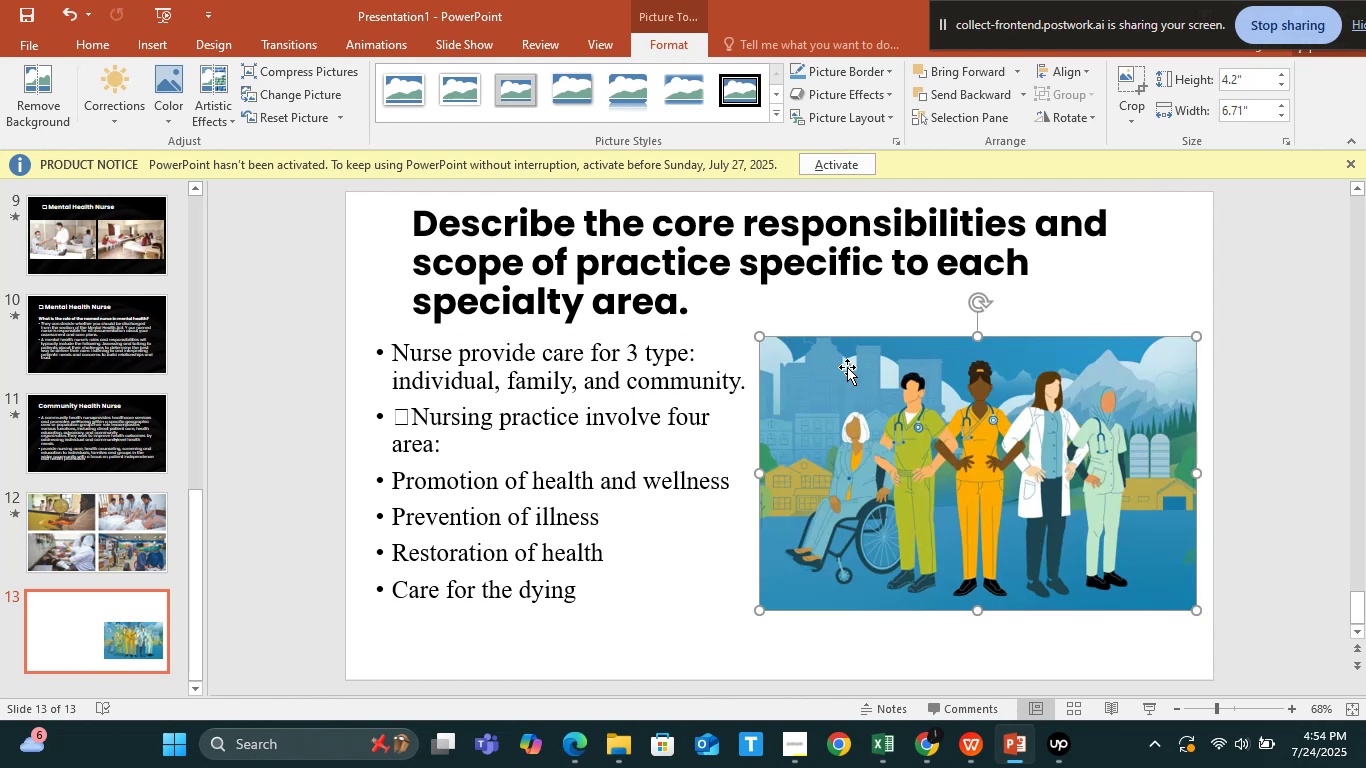 
left_click_drag(start_coordinate=[851, 369], to_coordinate=[867, 370])
 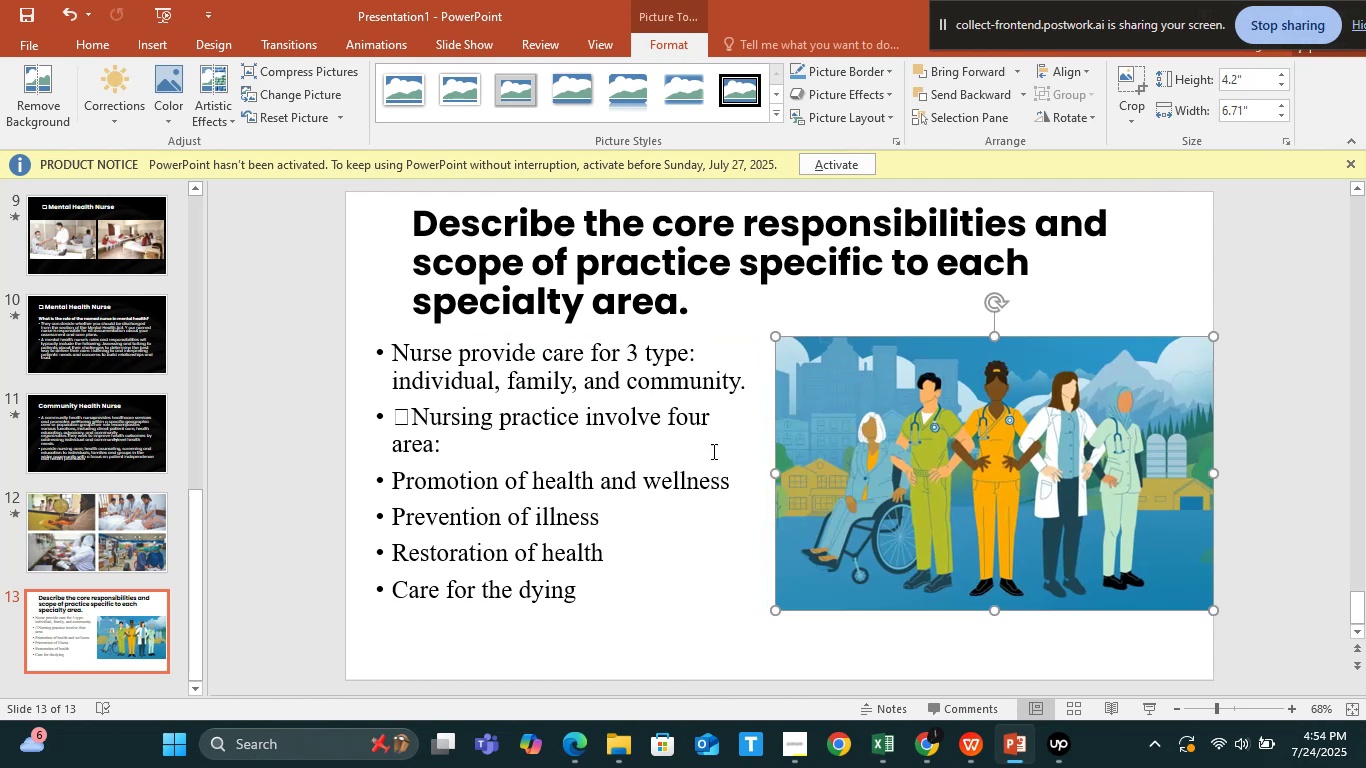 
left_click([694, 451])
 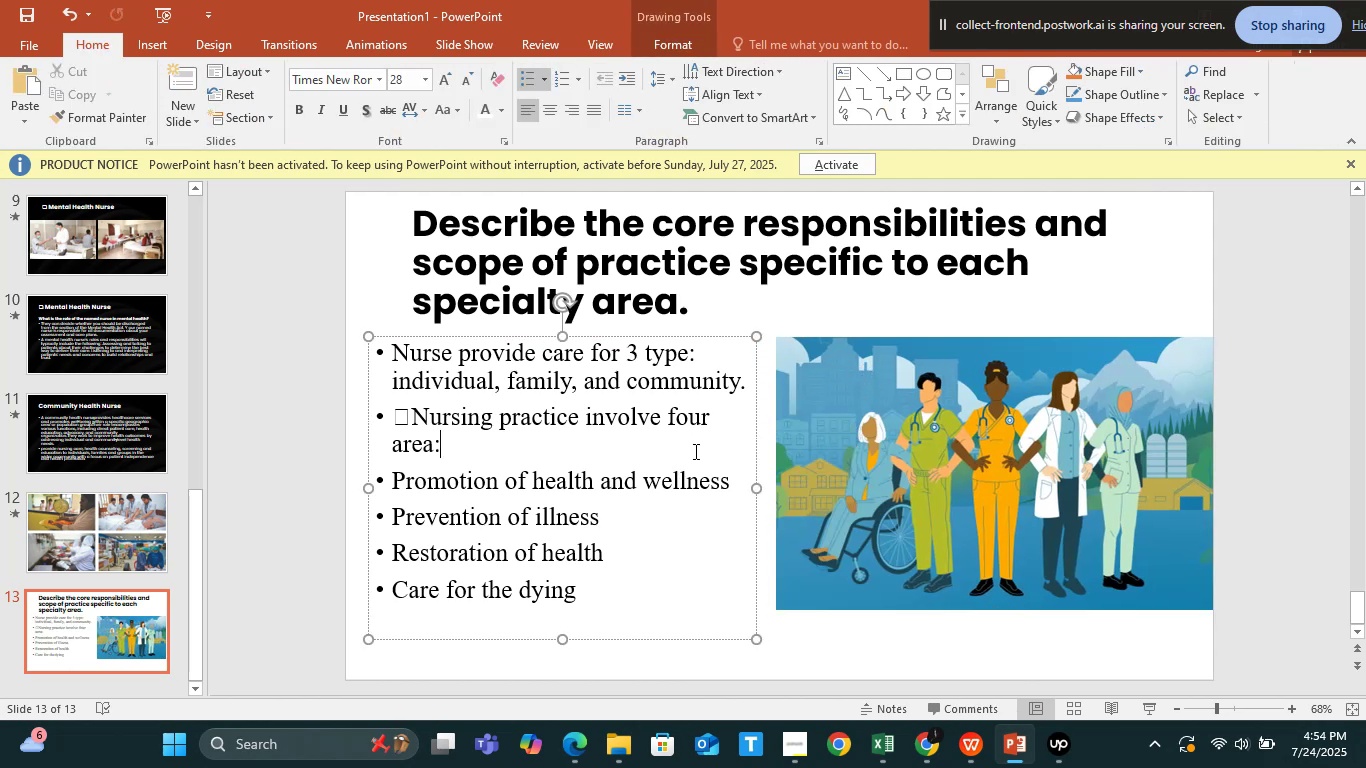 
key(Control+A)
 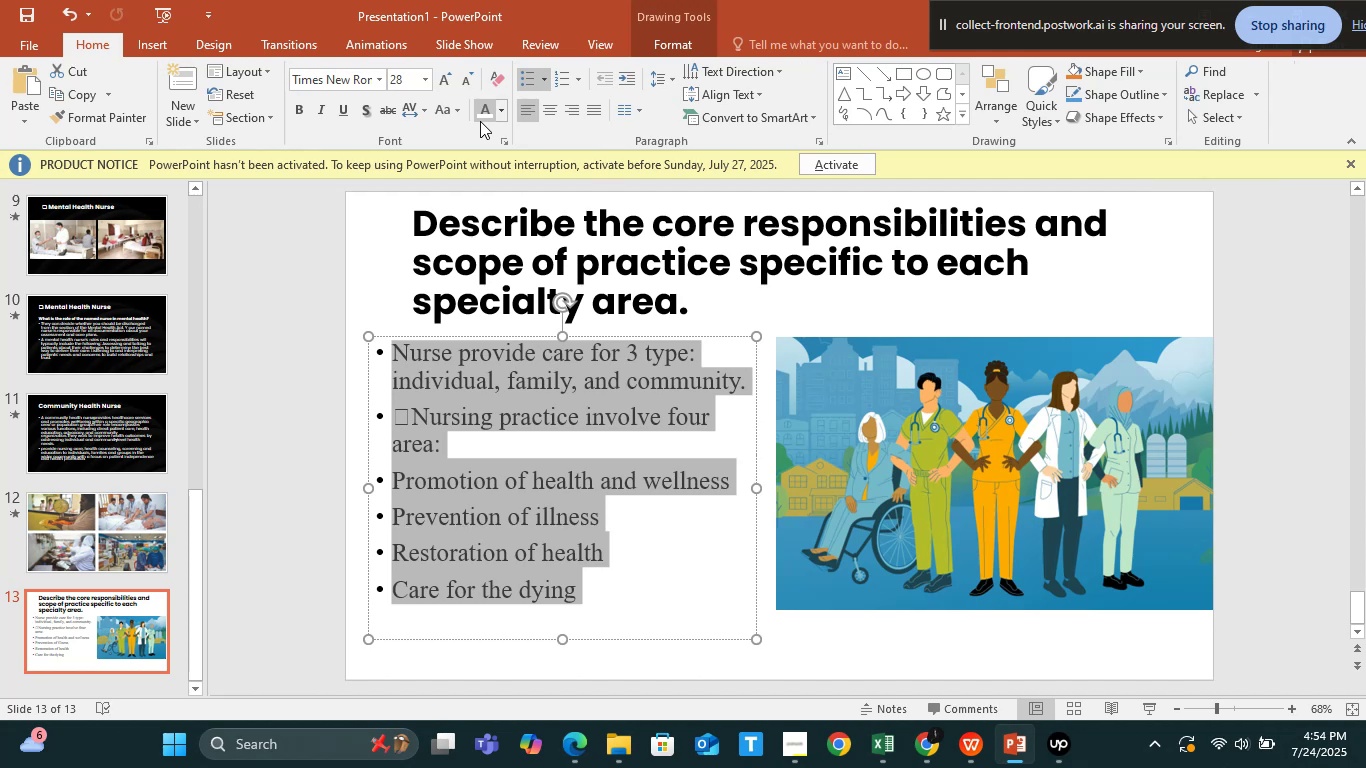 
left_click([479, 113])
 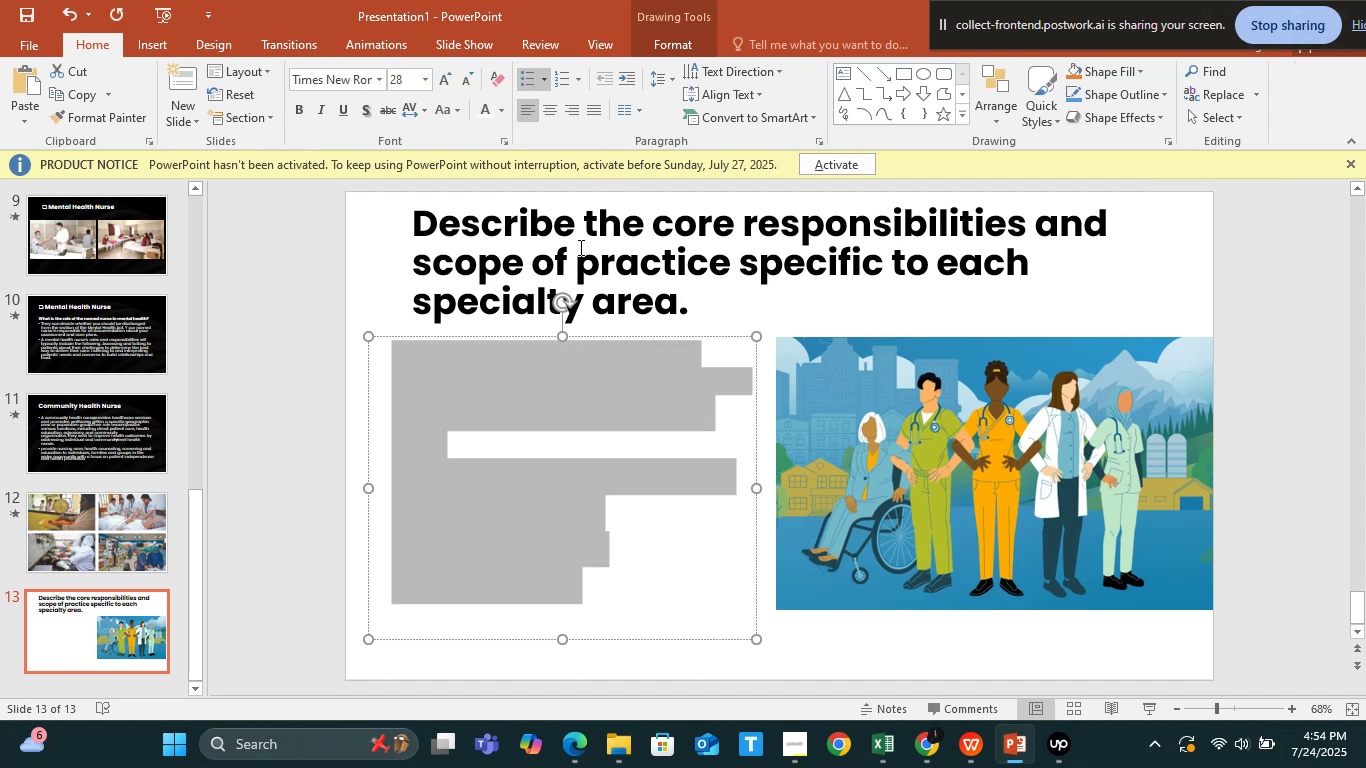 
left_click([579, 247])
 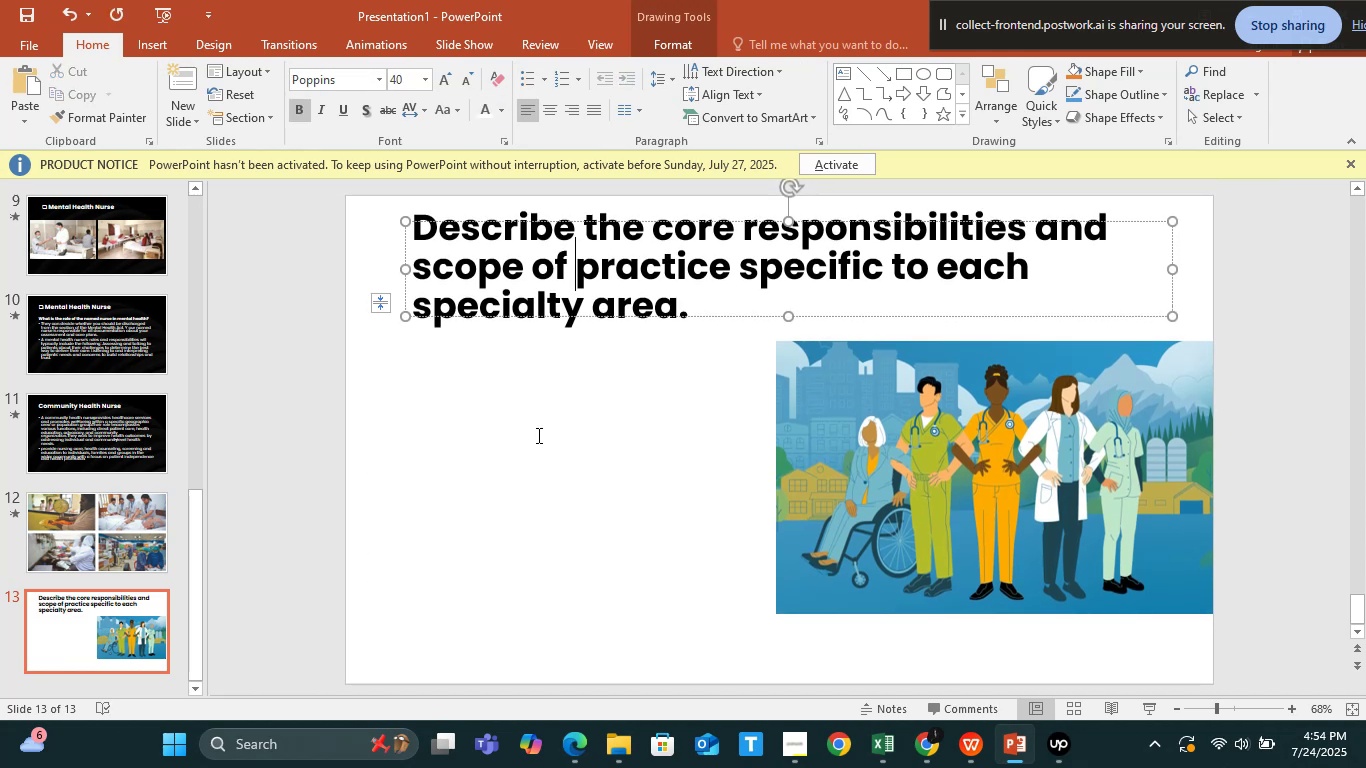 
left_click([536, 450])
 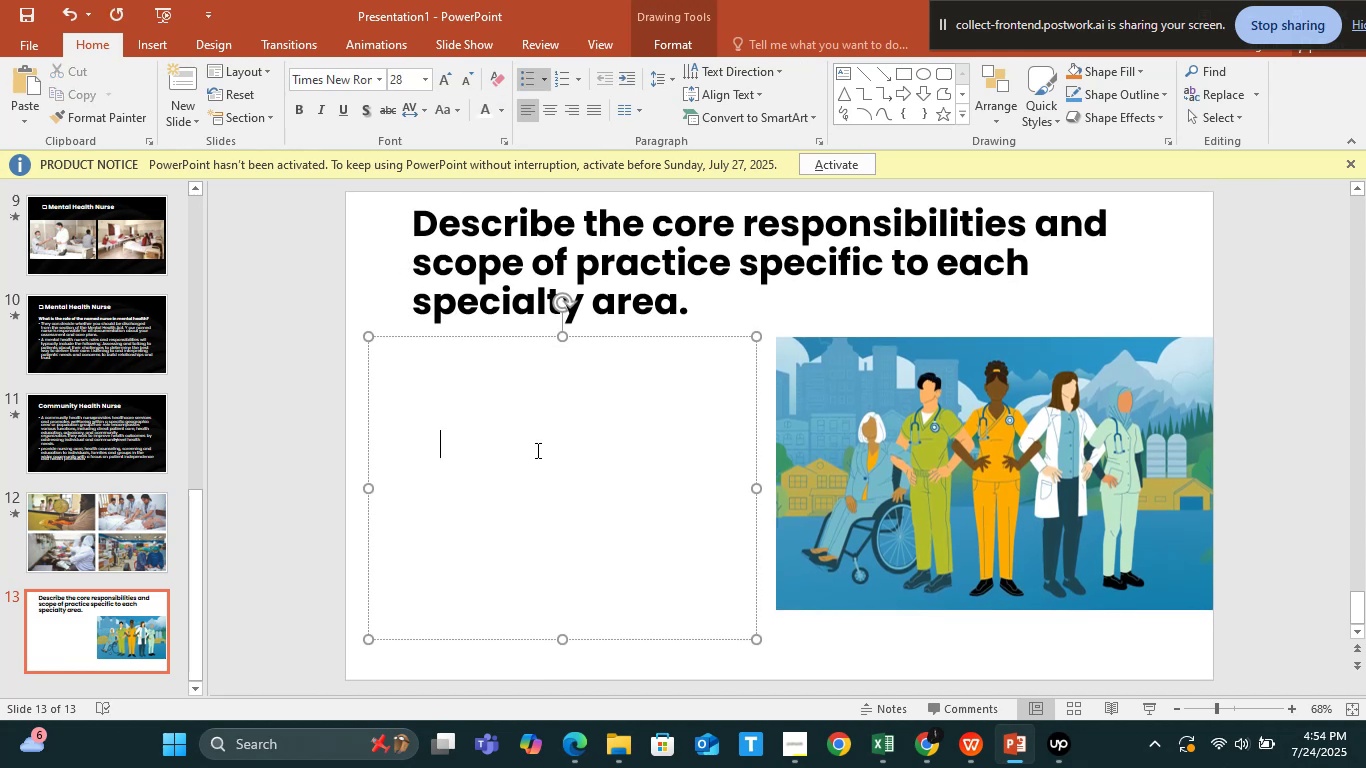 
hold_key(key=ControlLeft, duration=0.63)
 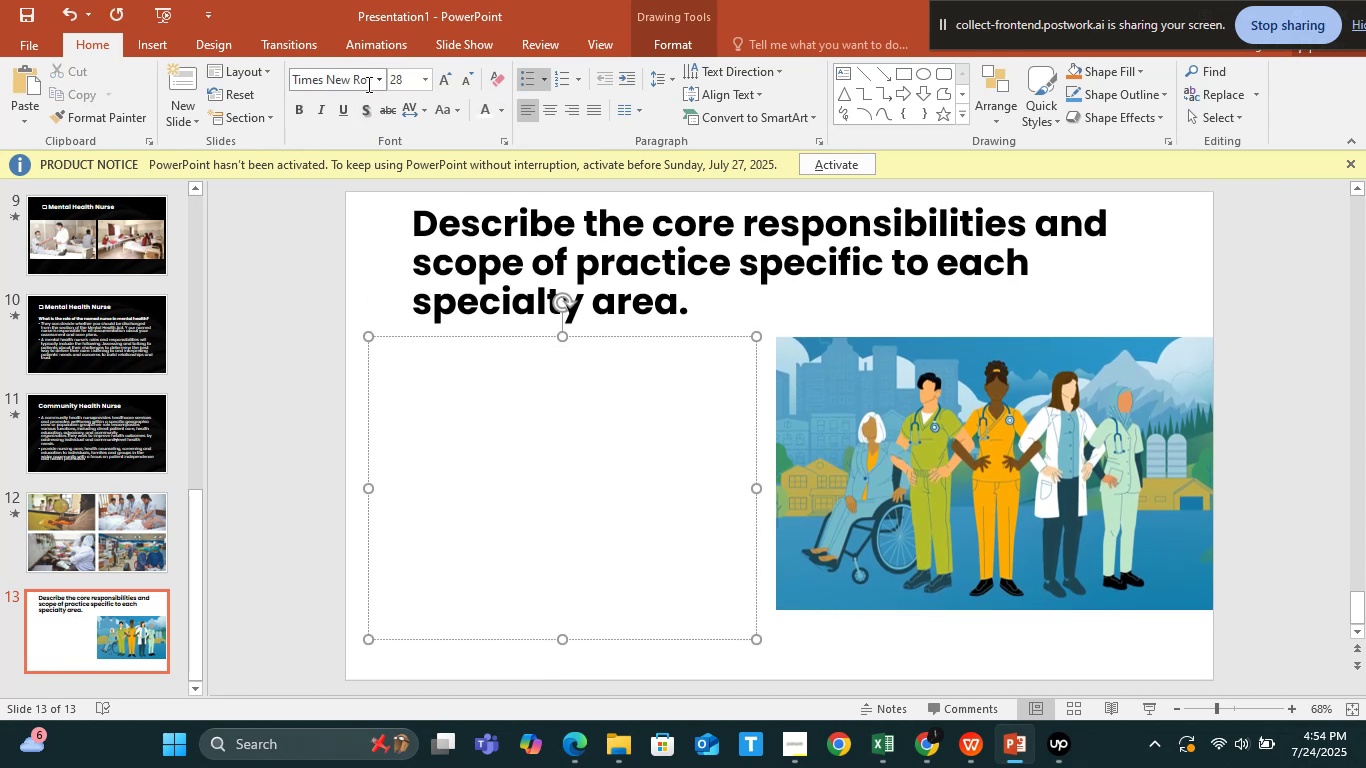 
left_click([361, 77])
 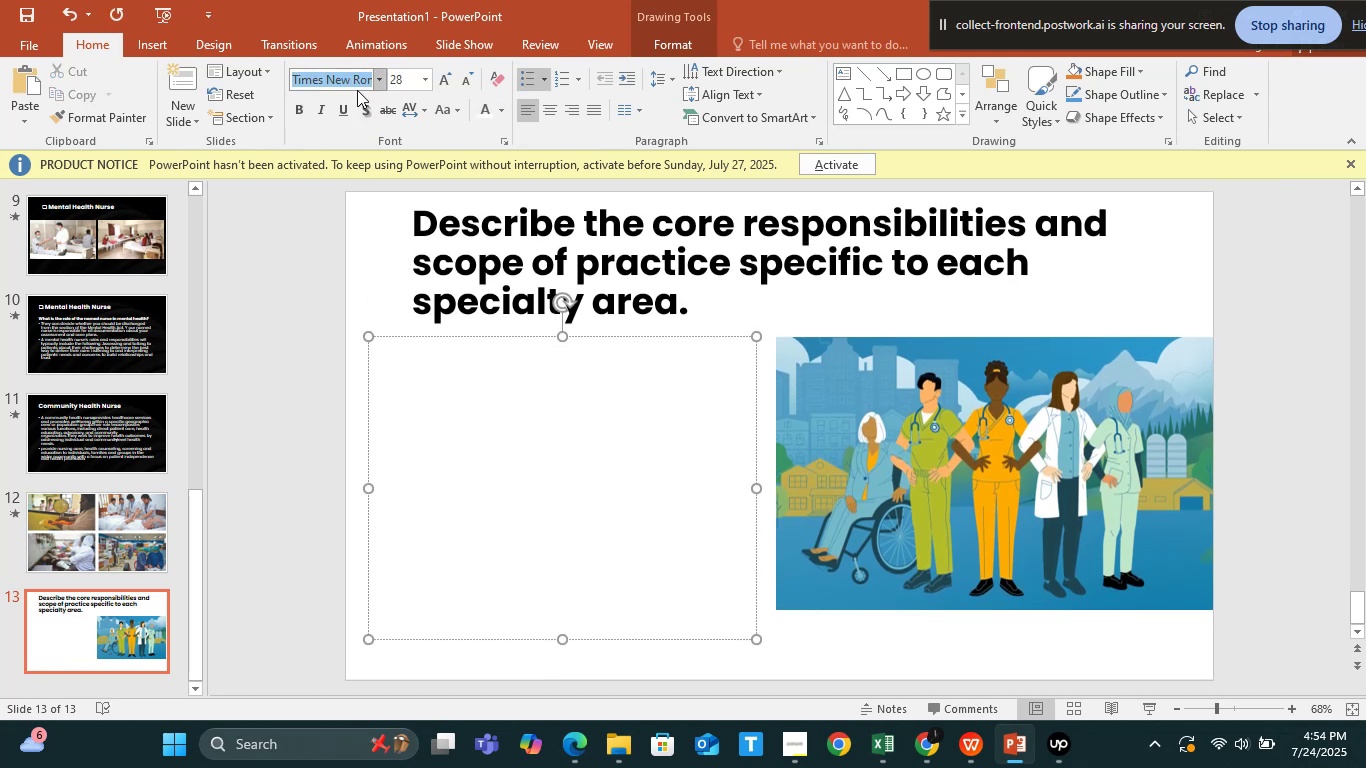 
type(po)
 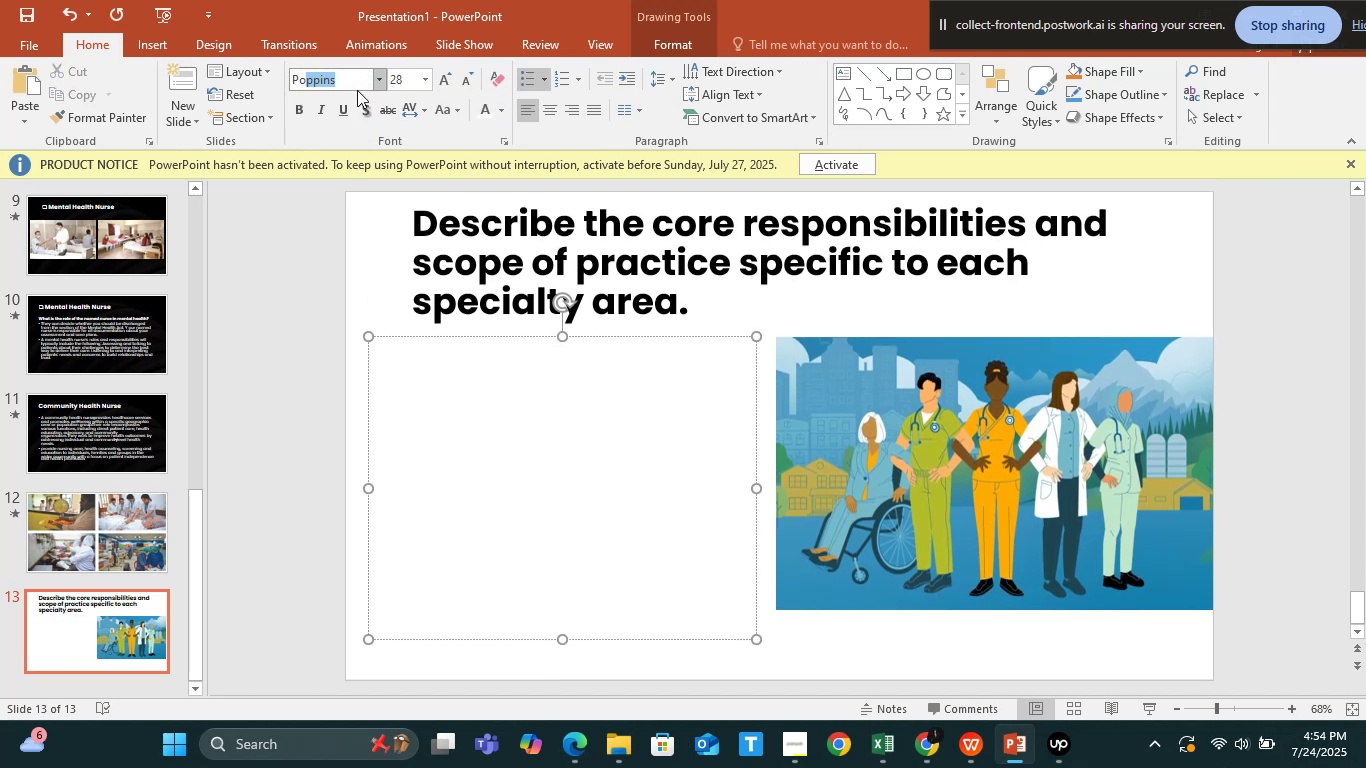 
key(Enter)
 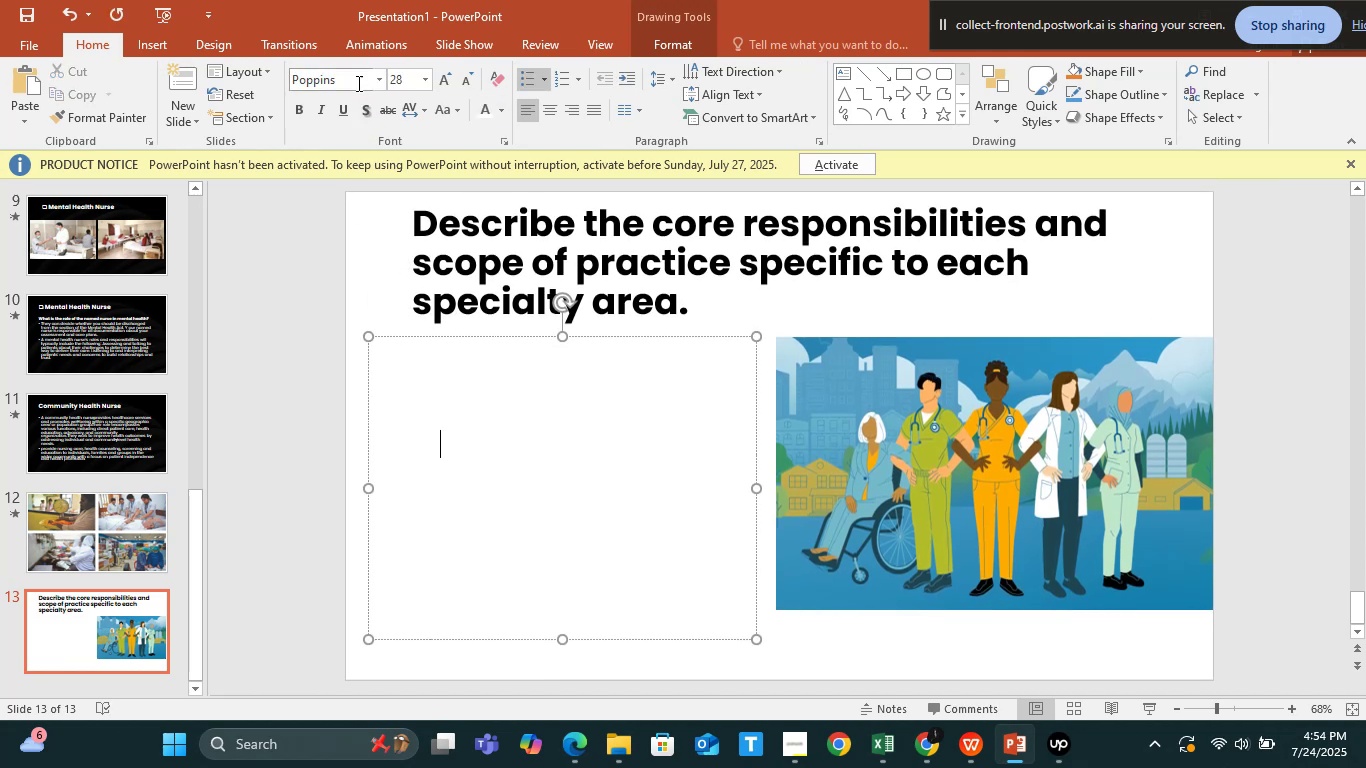 
left_click_drag(start_coordinate=[357, 59], to_coordinate=[360, 72])
 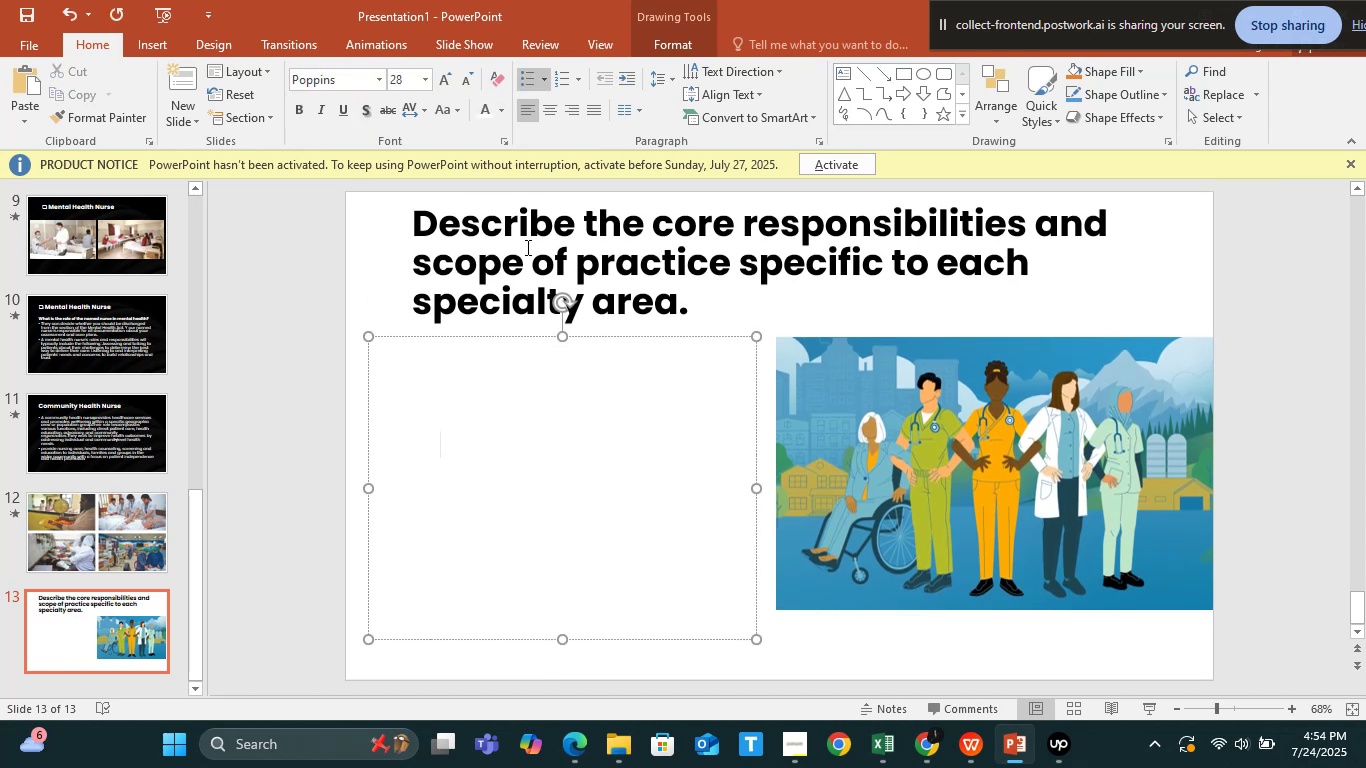 
double_click([526, 247])
 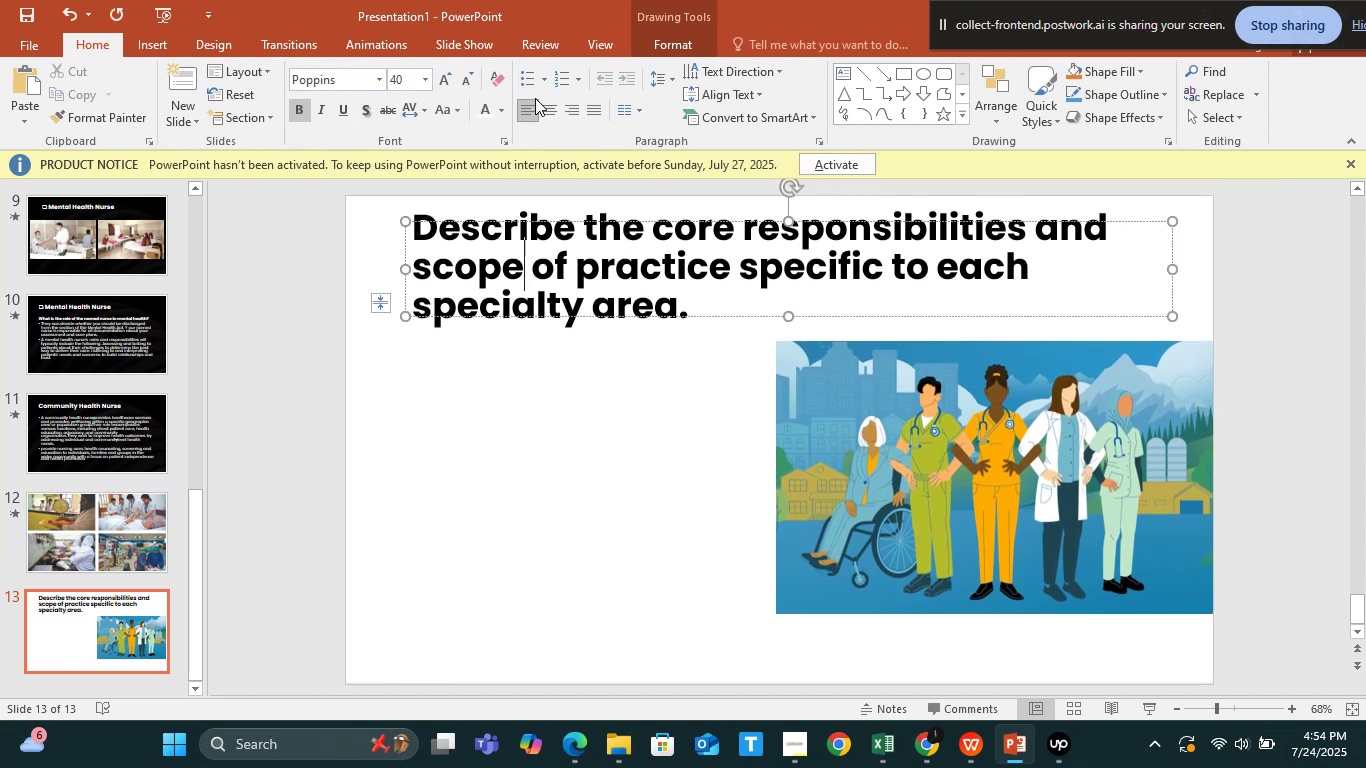 
left_click([542, 76])
 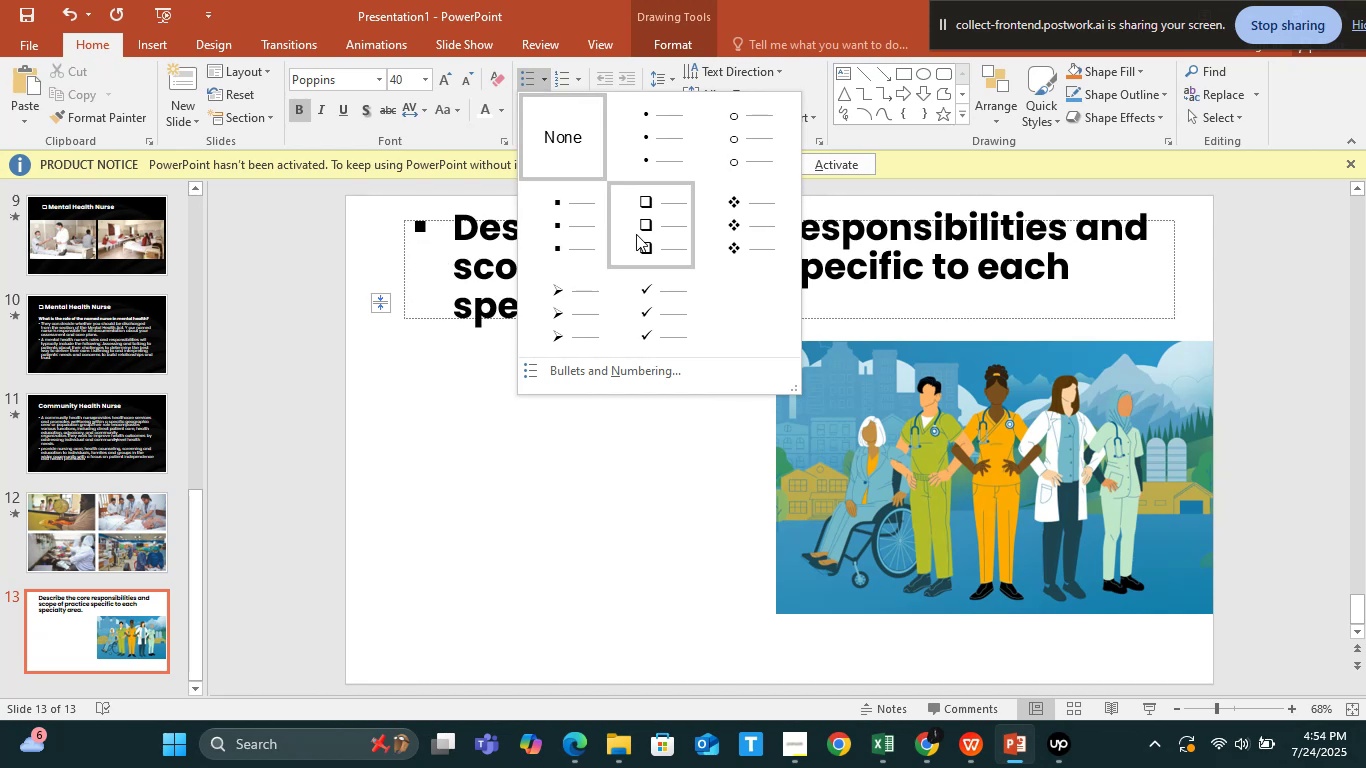 
left_click([637, 234])
 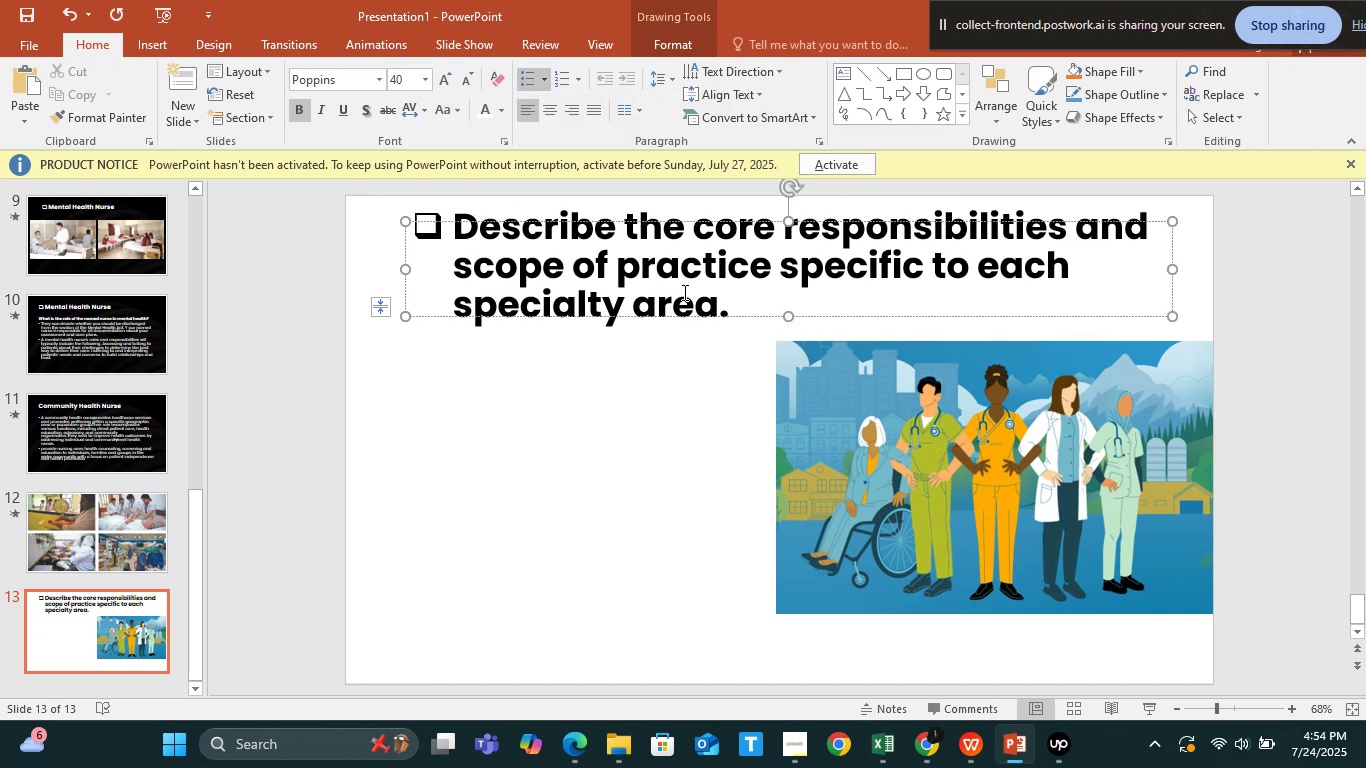 
left_click([683, 292])
 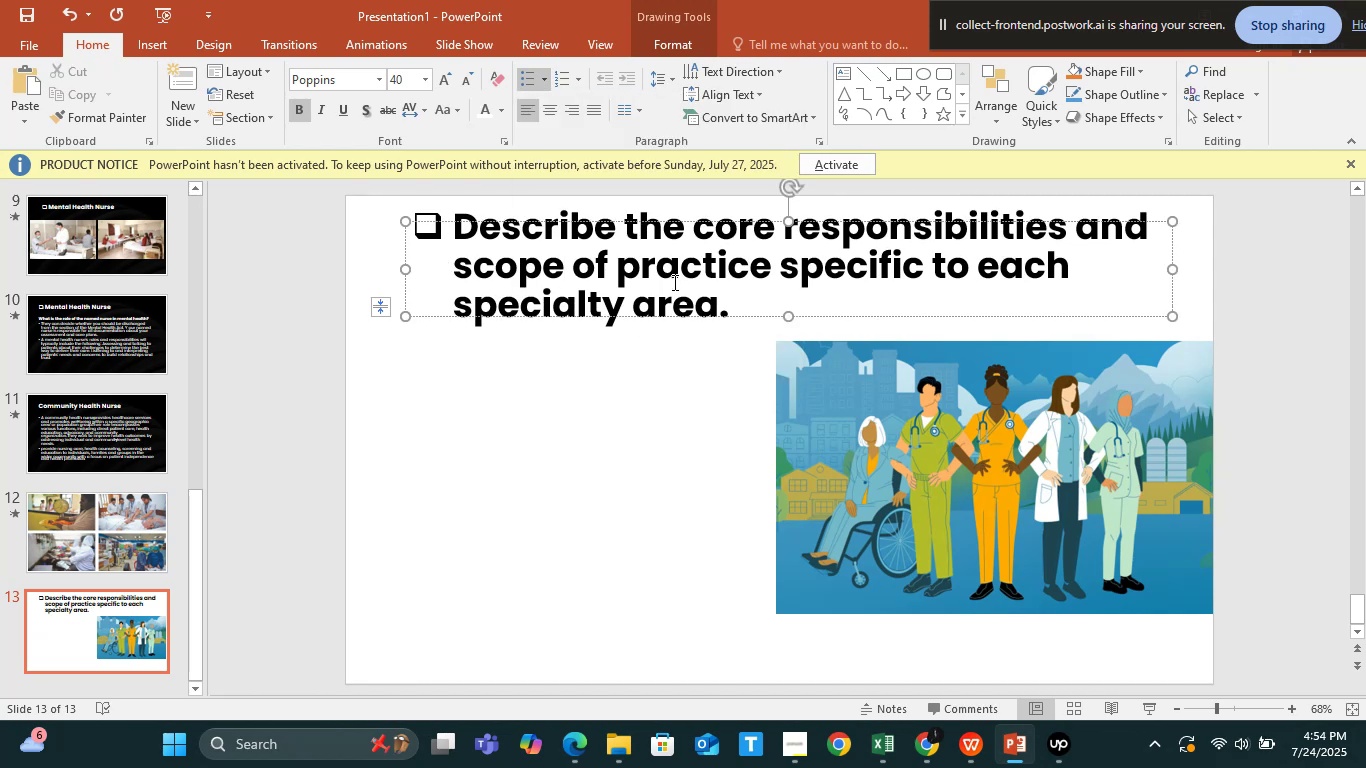 
key(Control+A)
 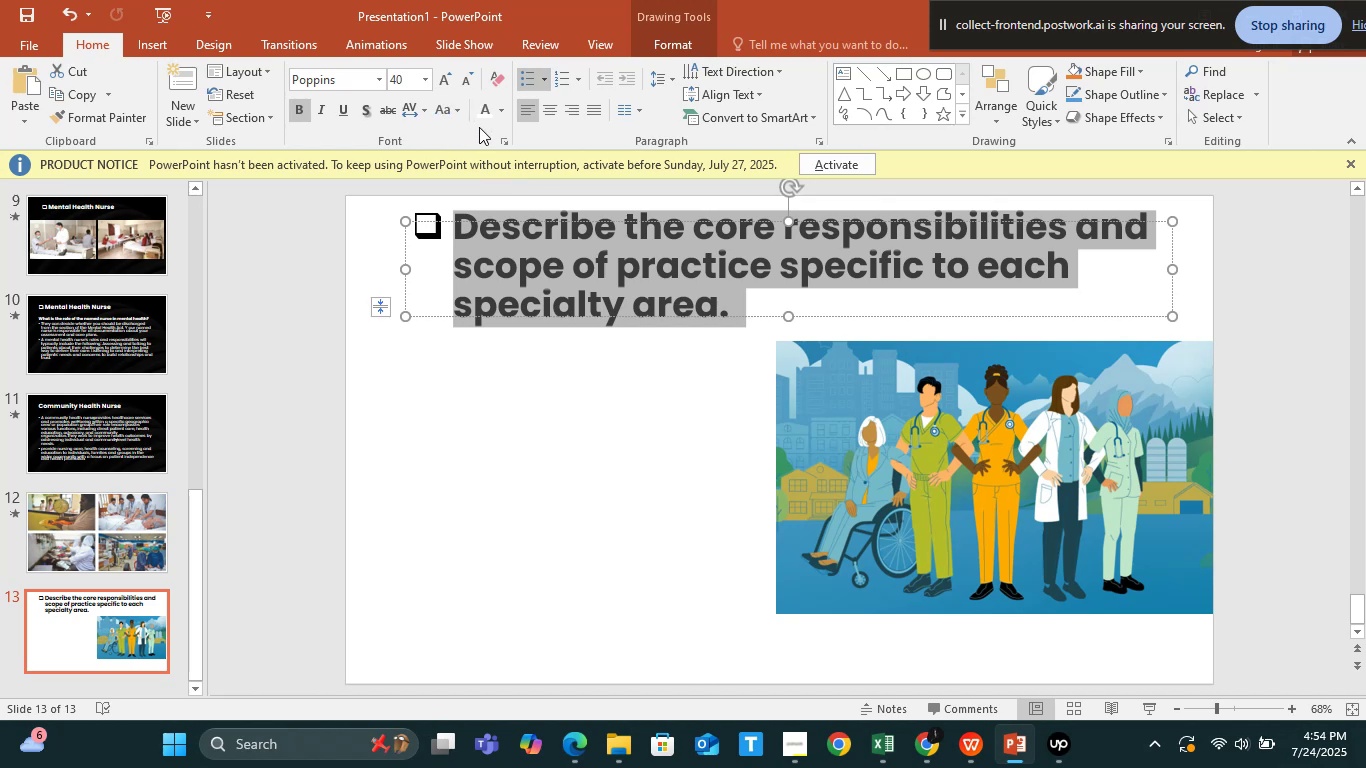 
left_click([487, 116])
 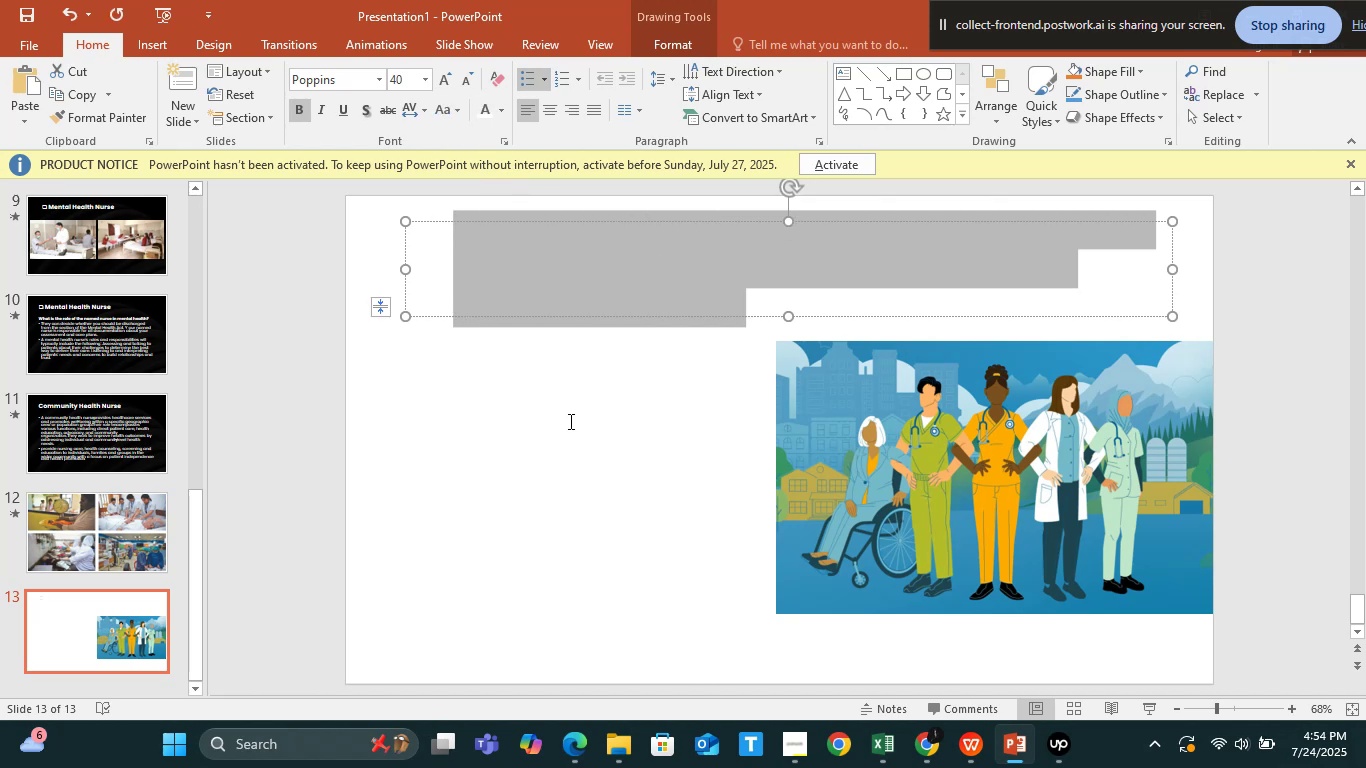 
left_click([569, 421])
 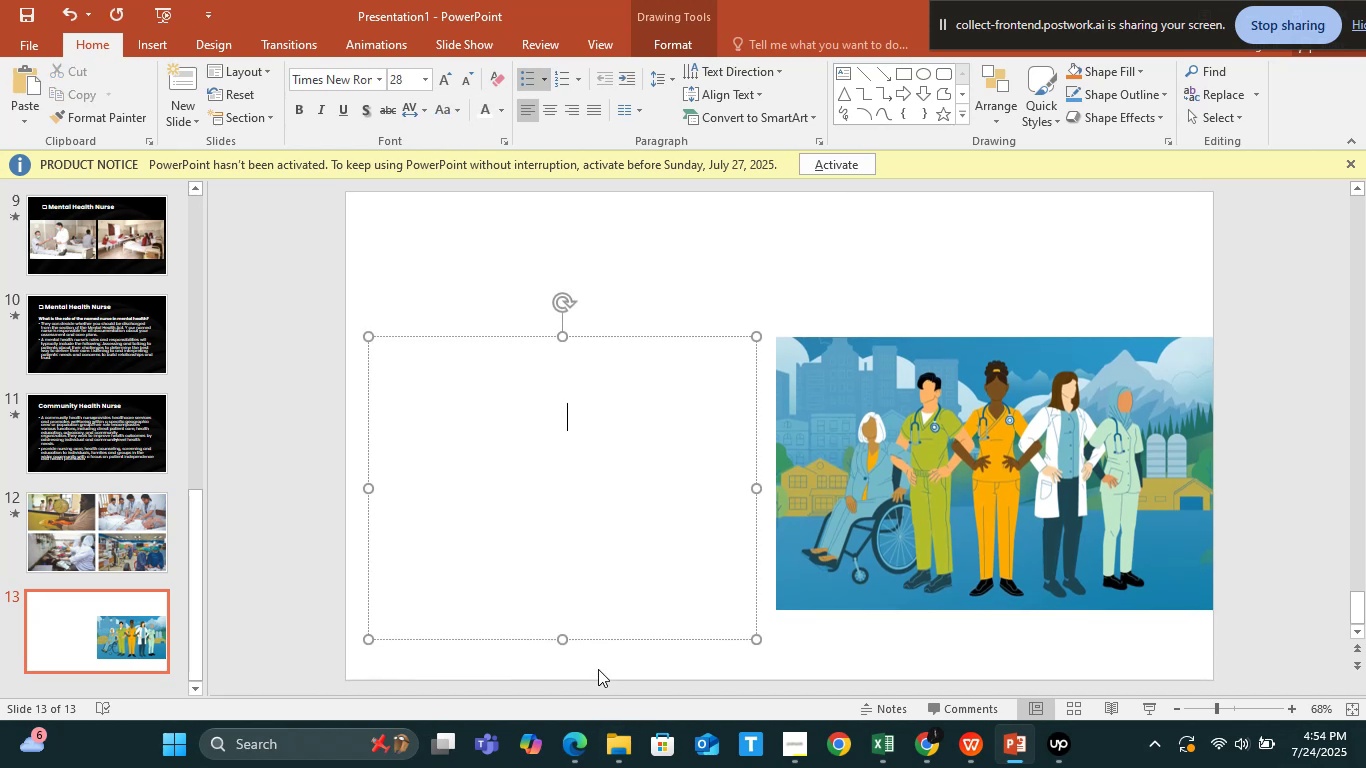 
left_click([598, 662])
 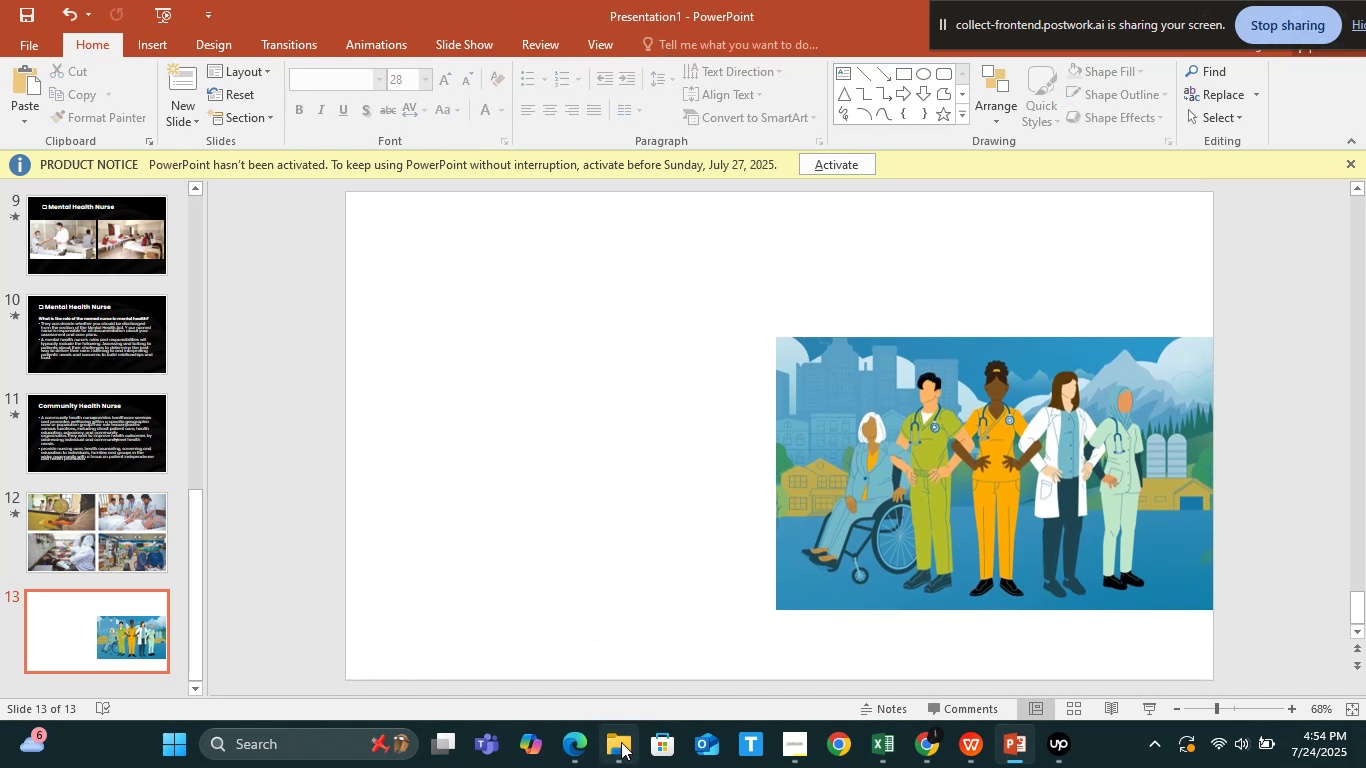 
left_click([621, 742])
 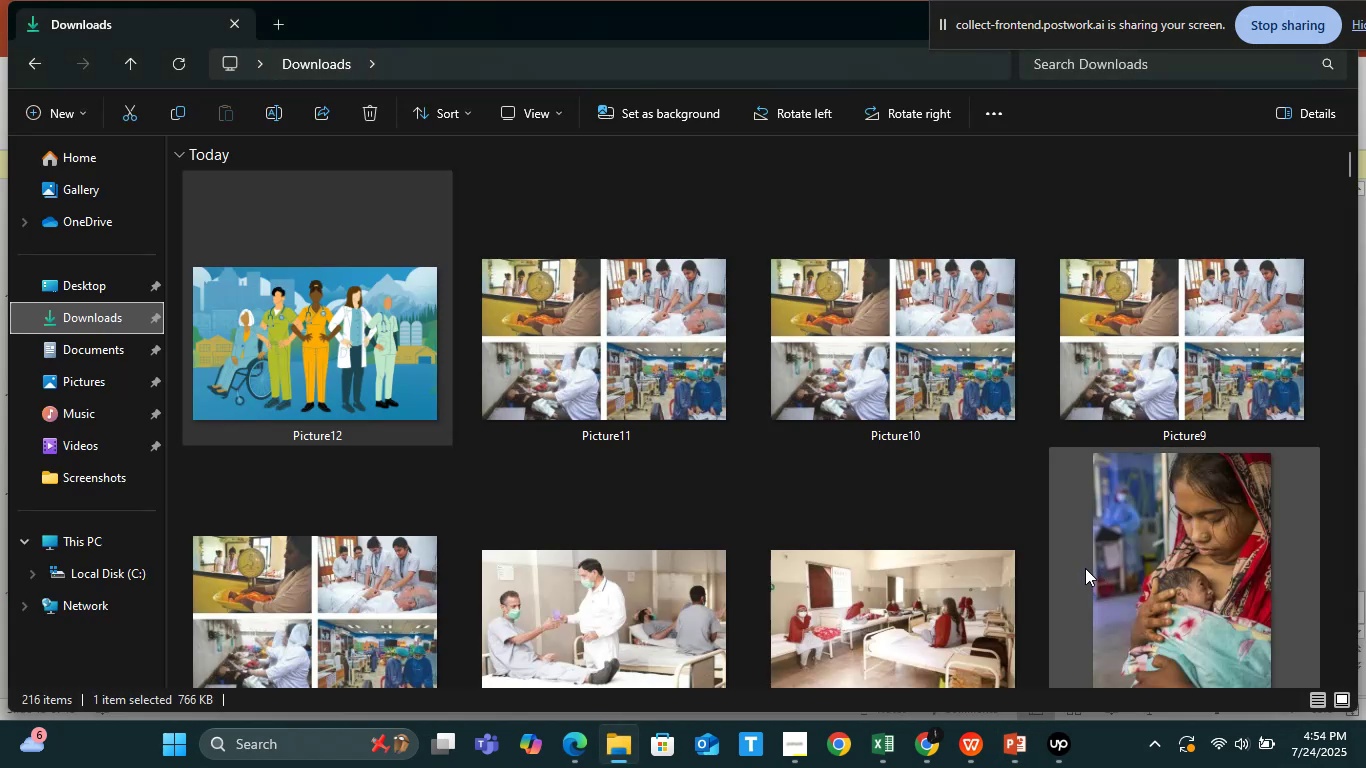 
scroll: coordinate [846, 537], scroll_direction: down, amount: 3.0
 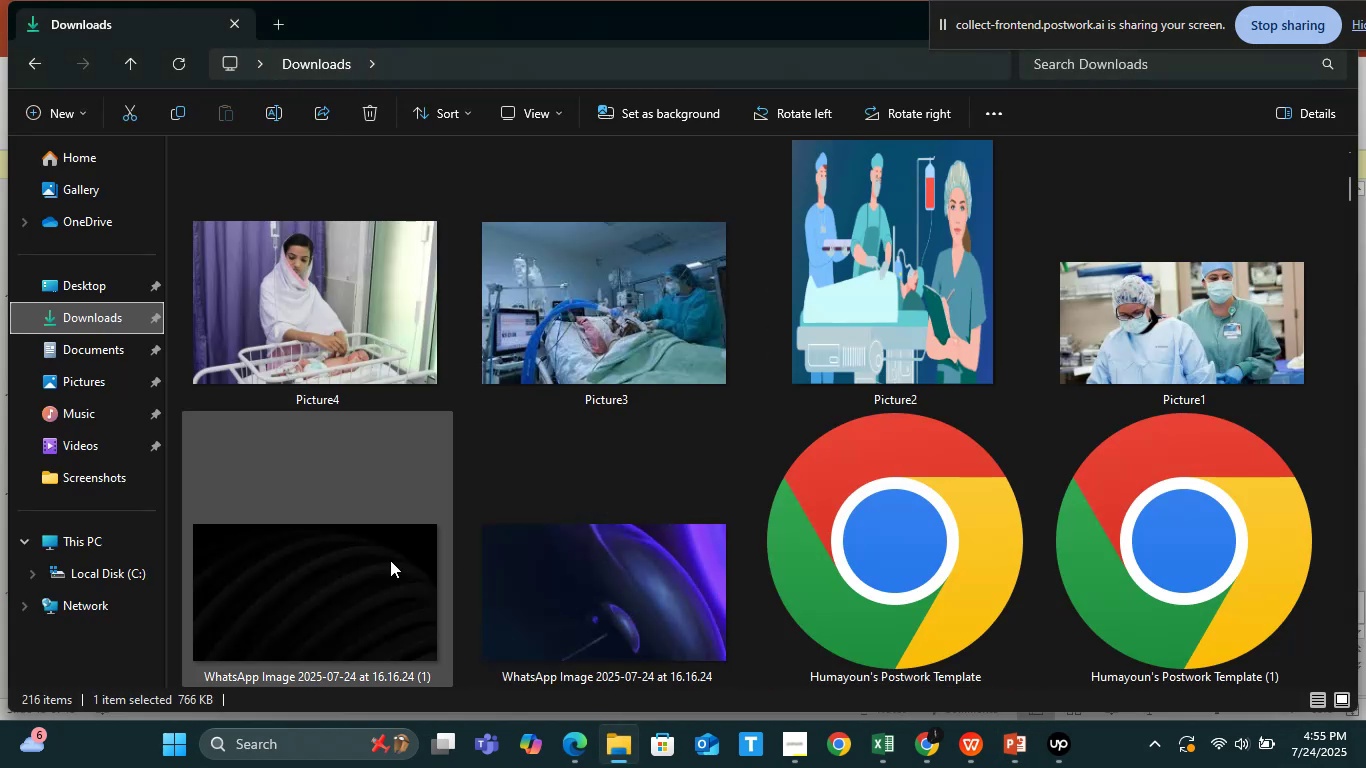 
left_click_drag(start_coordinate=[334, 573], to_coordinate=[726, 462])
 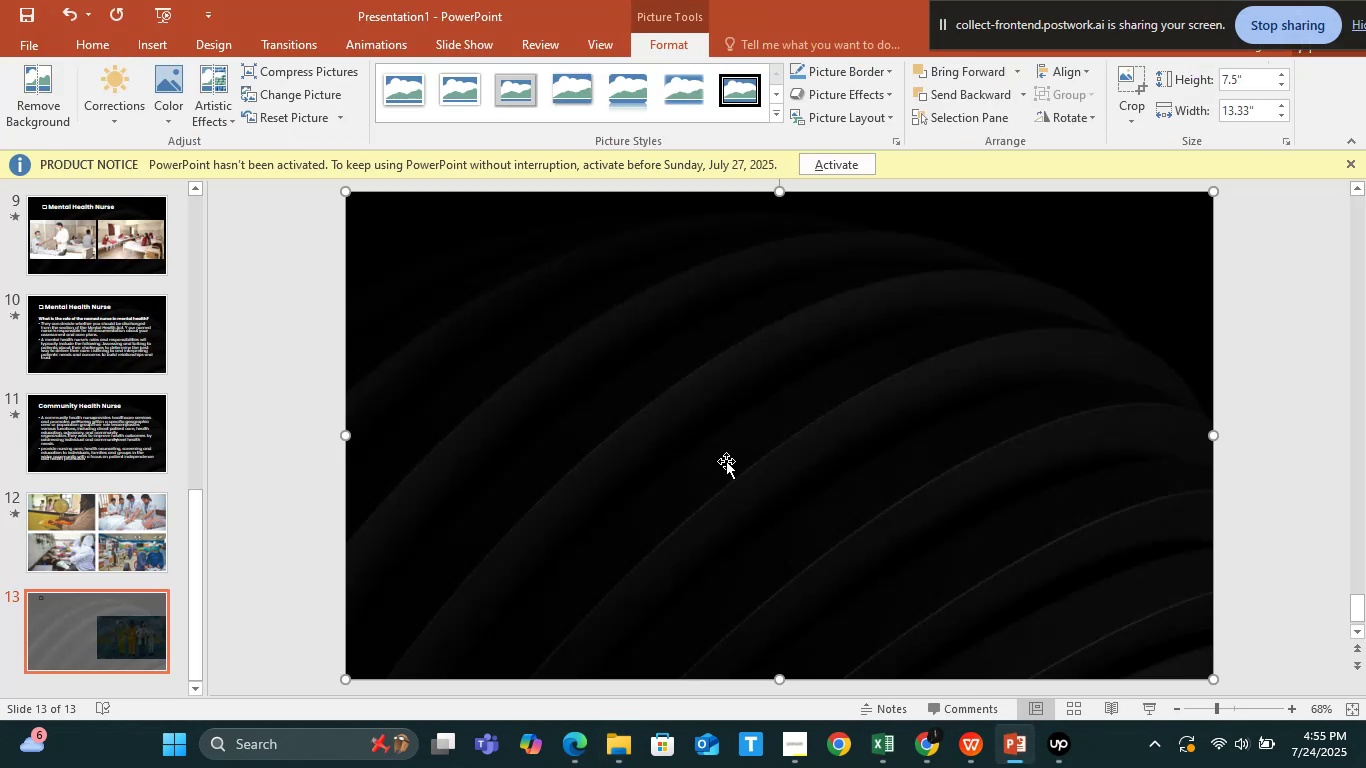 
right_click([726, 461])
 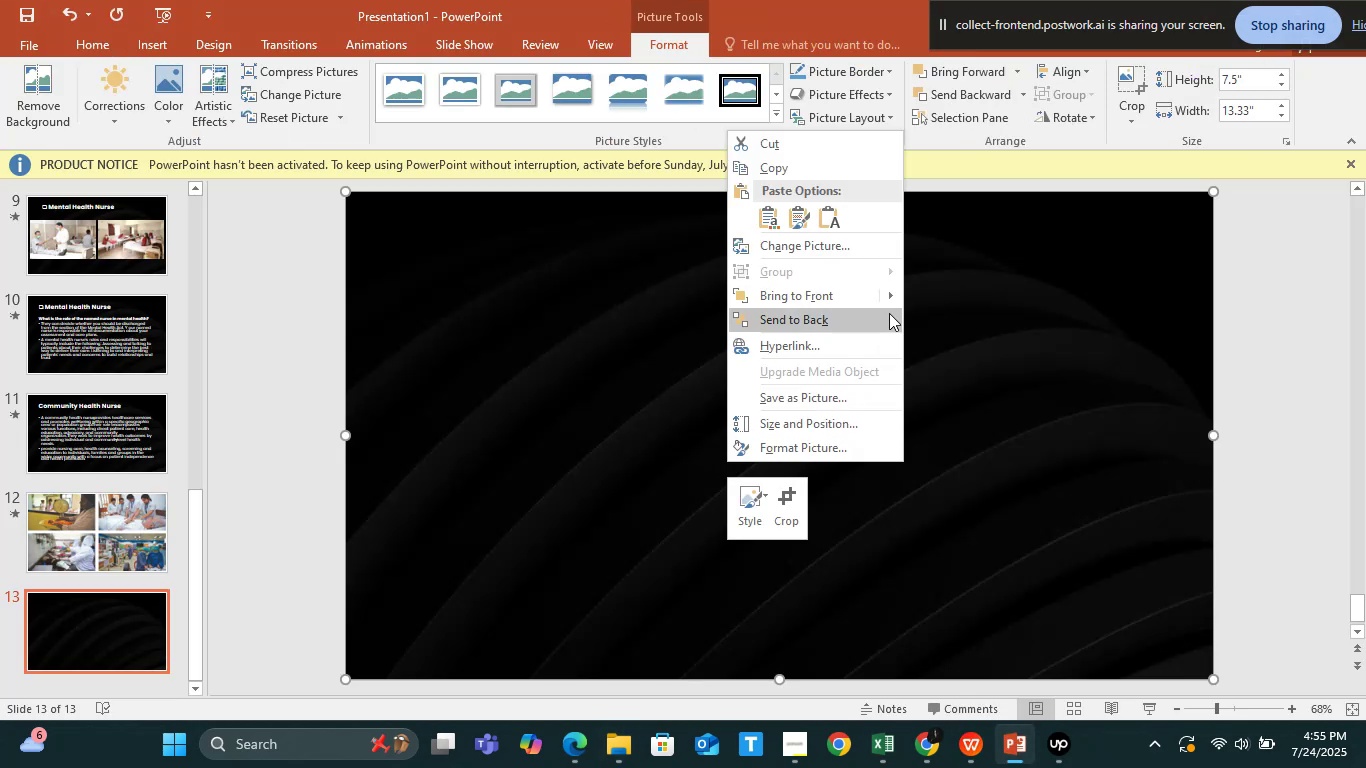 
left_click([889, 314])
 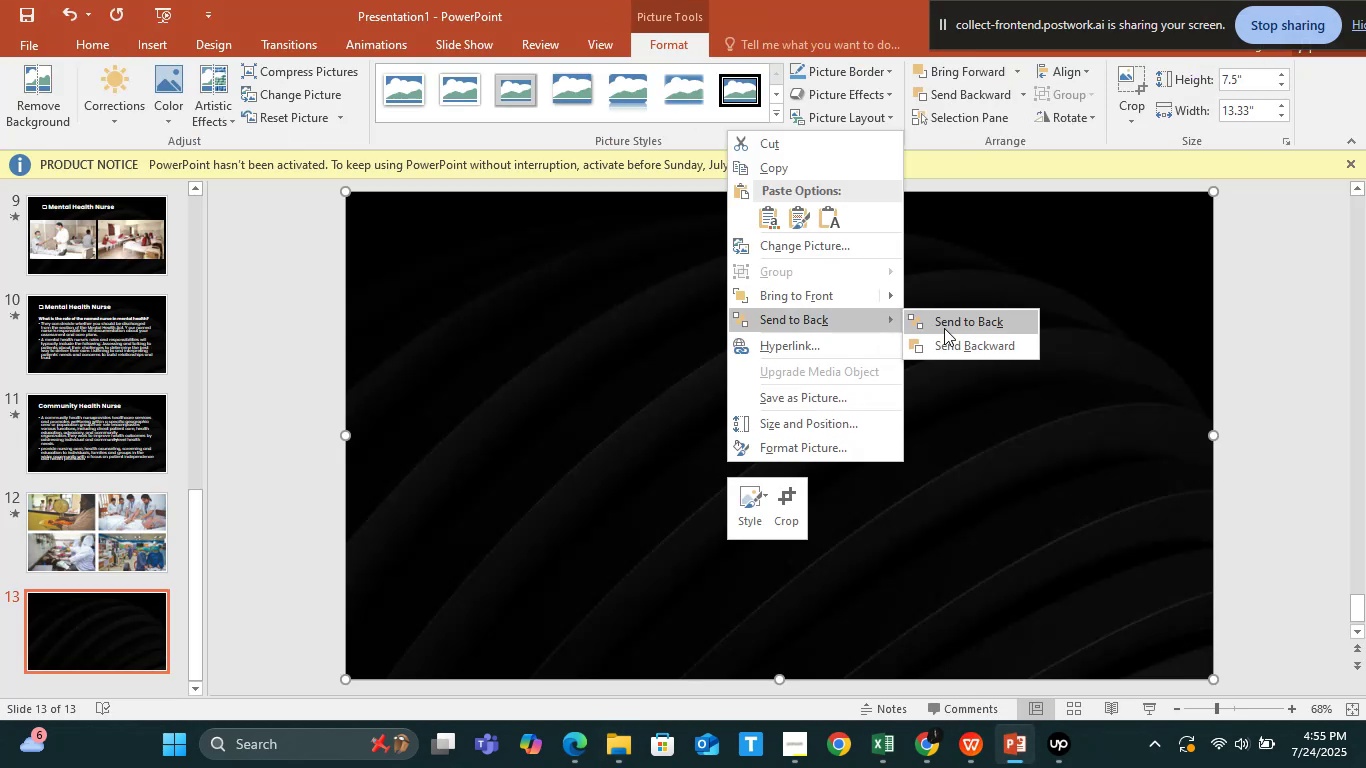 
left_click([944, 328])
 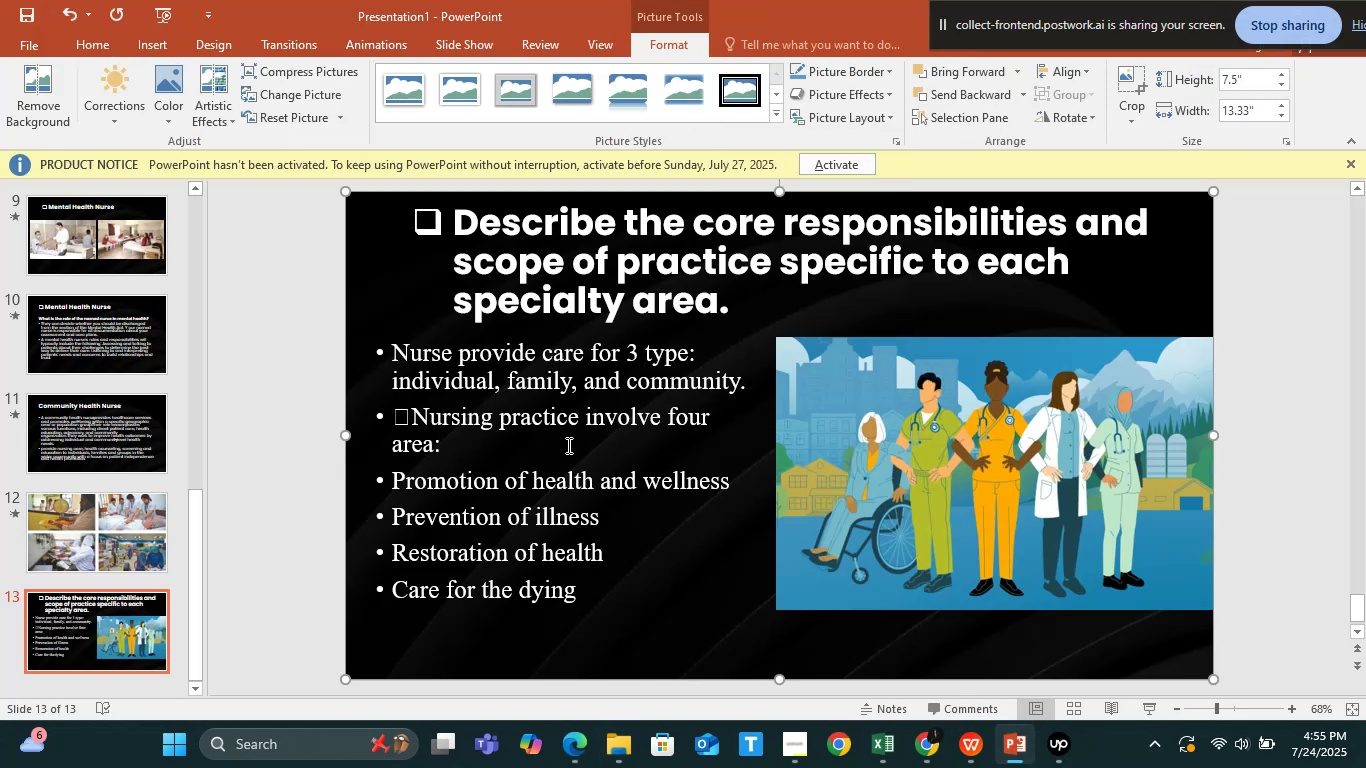 
hold_key(key=ShiftLeft, duration=1.5)
left_click([566, 445])
 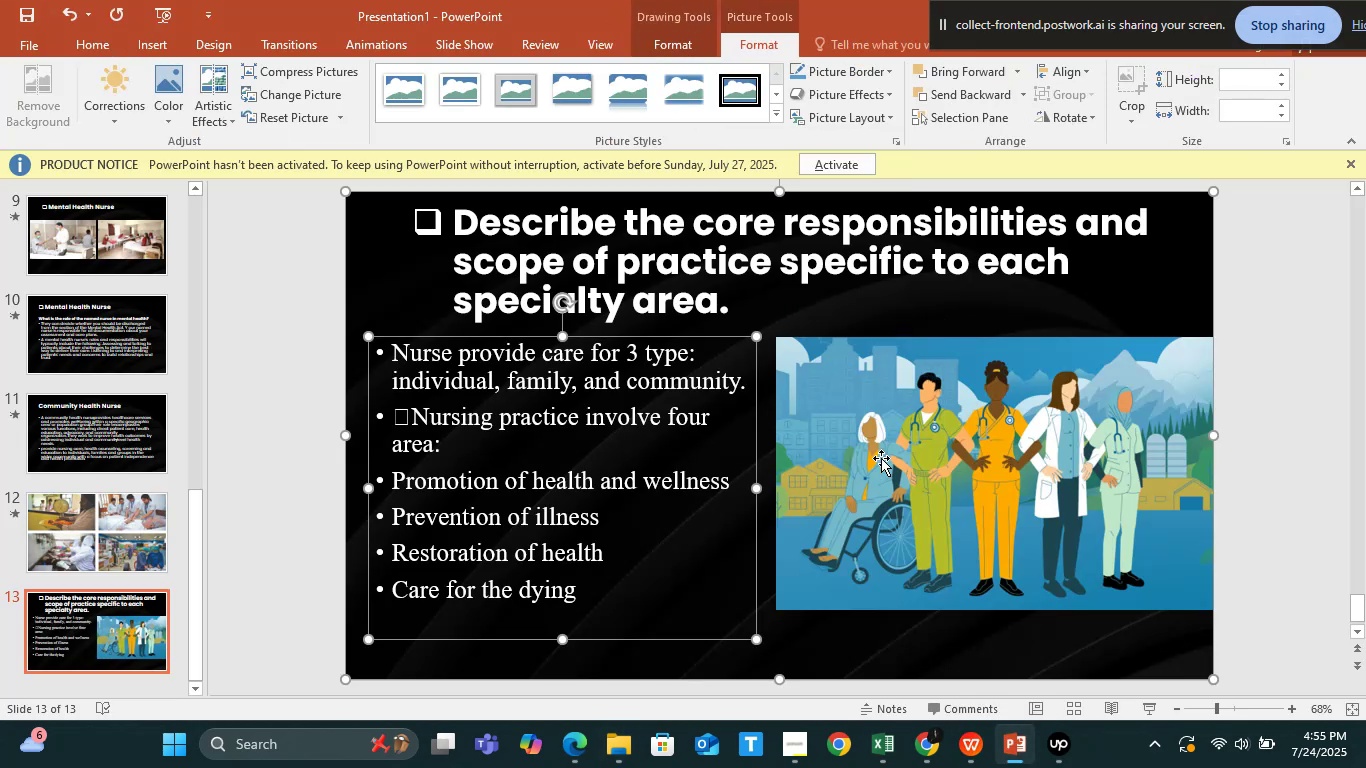 
left_click([881, 458])
 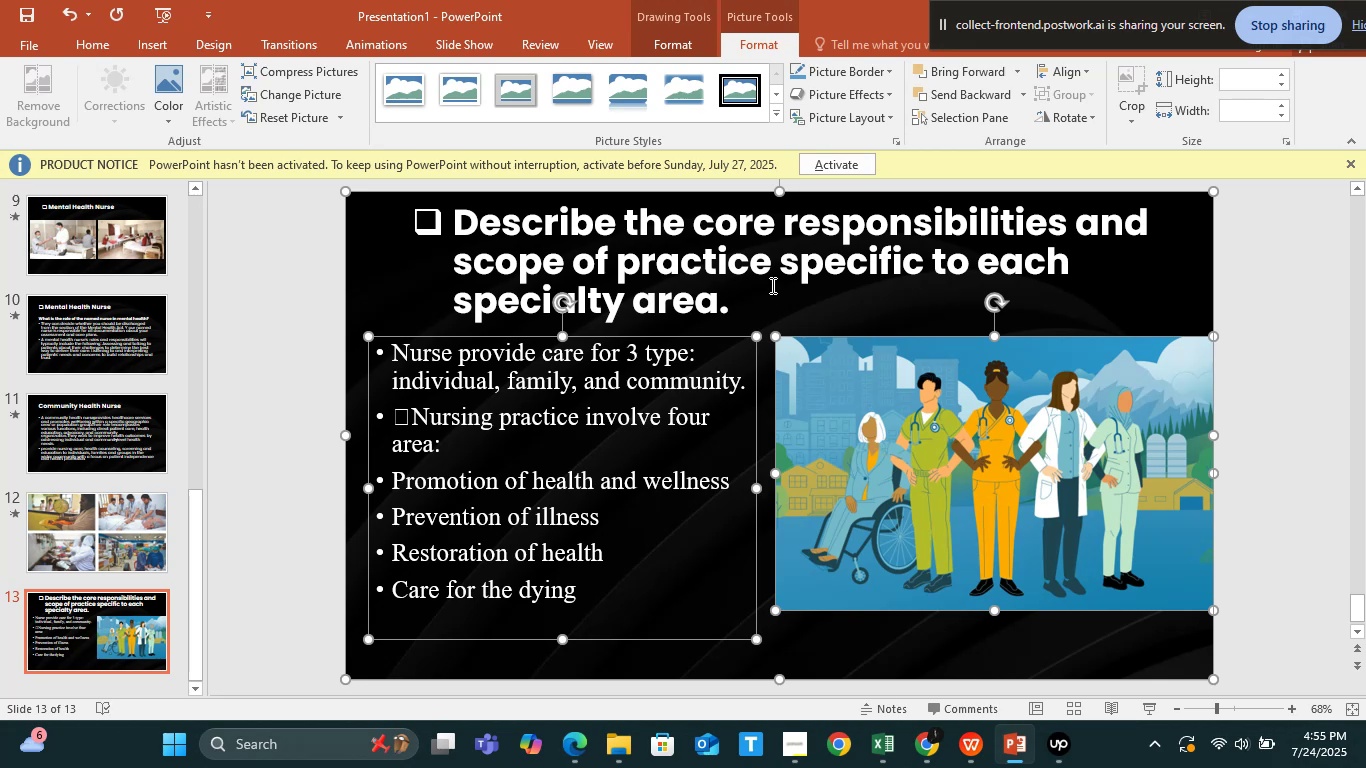 
key(Shift+ShiftLeft)
 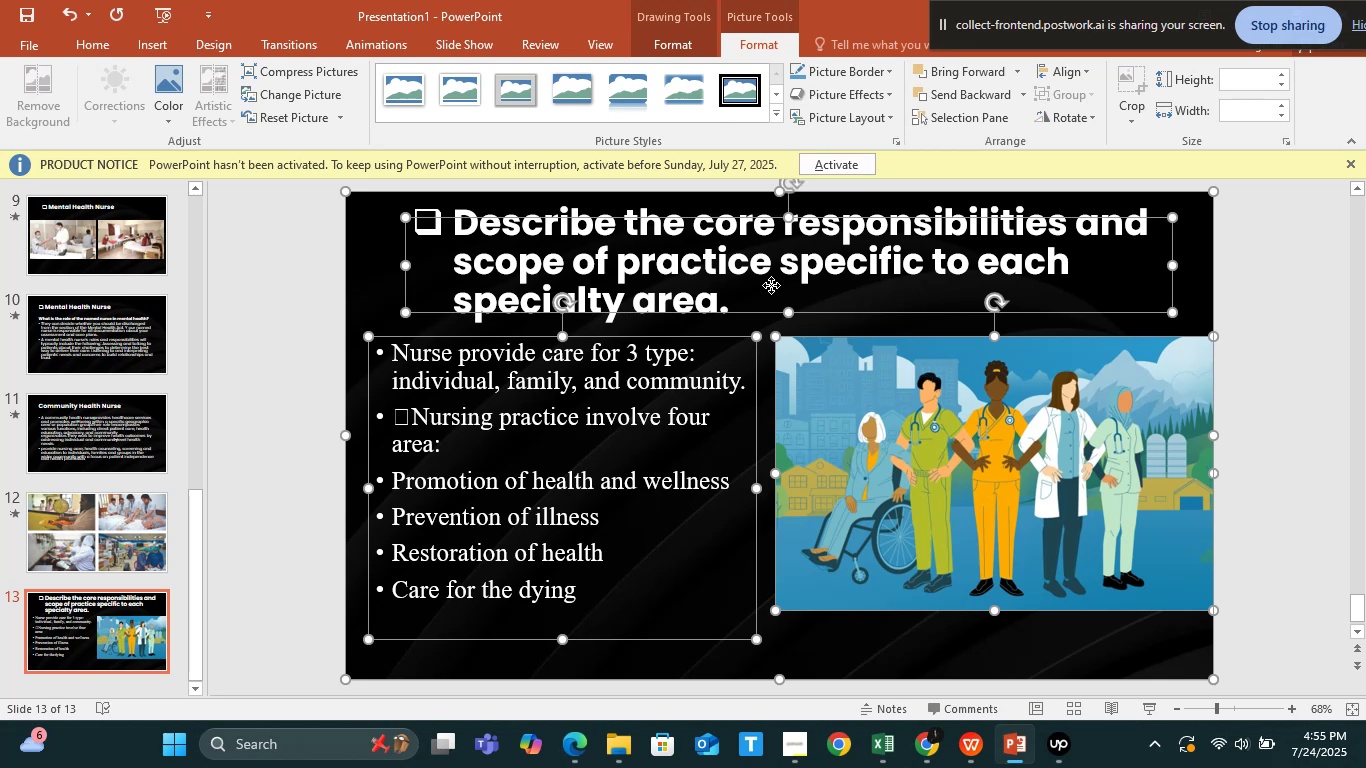 
key(Shift+ShiftLeft)
 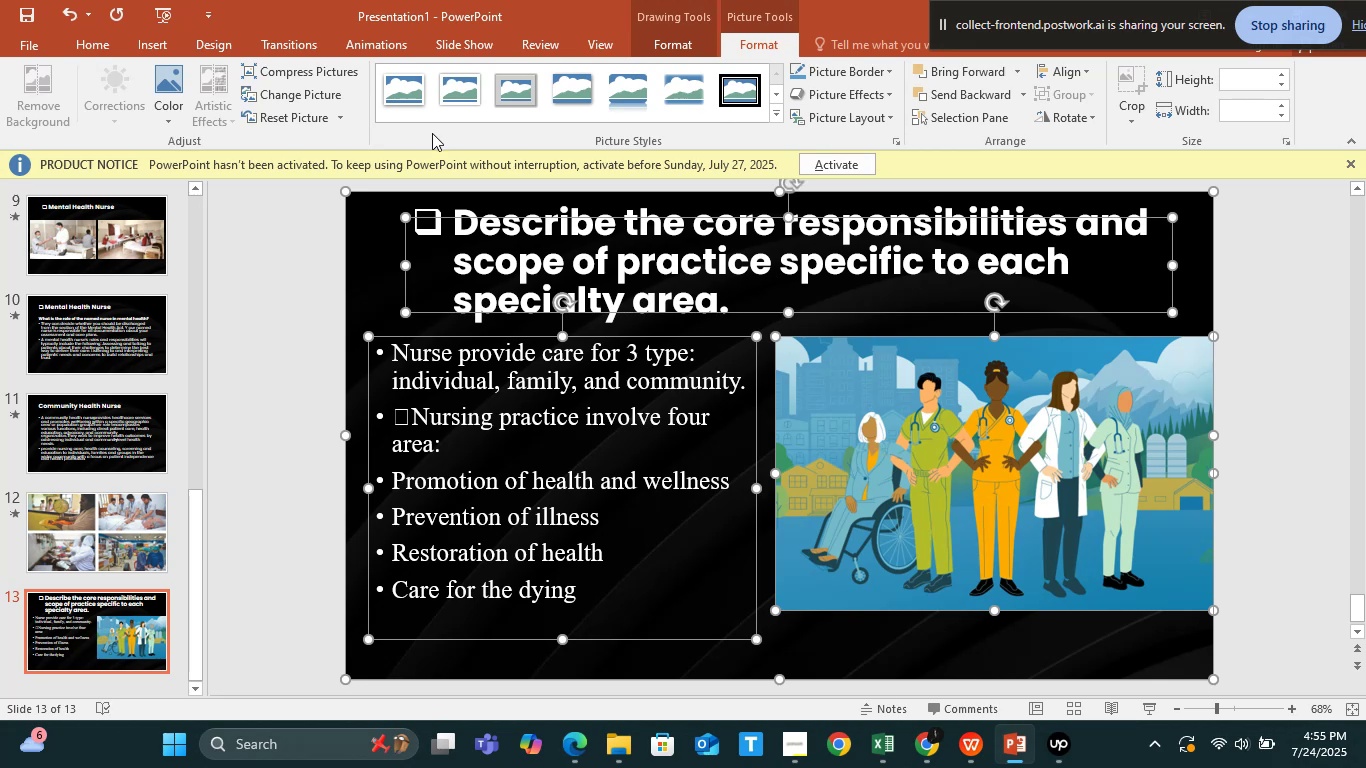 
left_click([771, 285])
 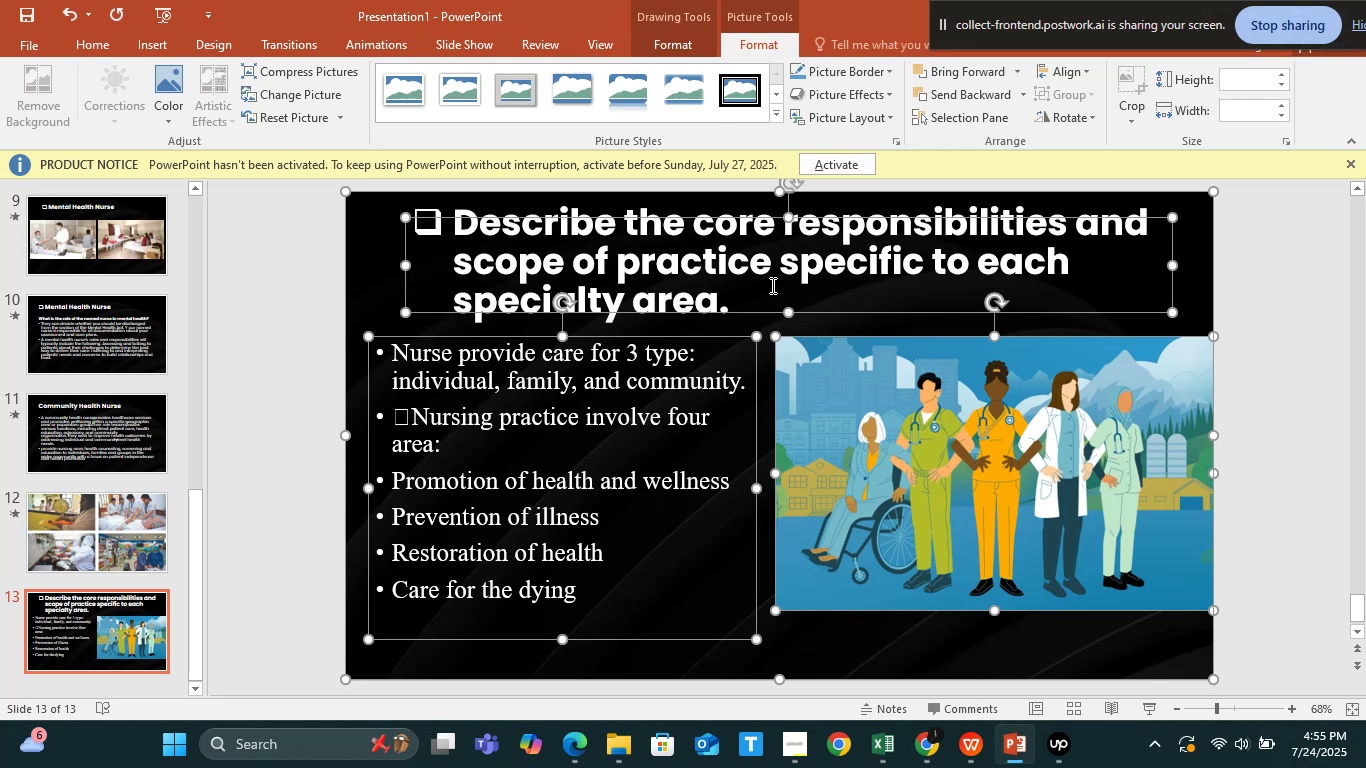 
key(Shift+ShiftLeft)
 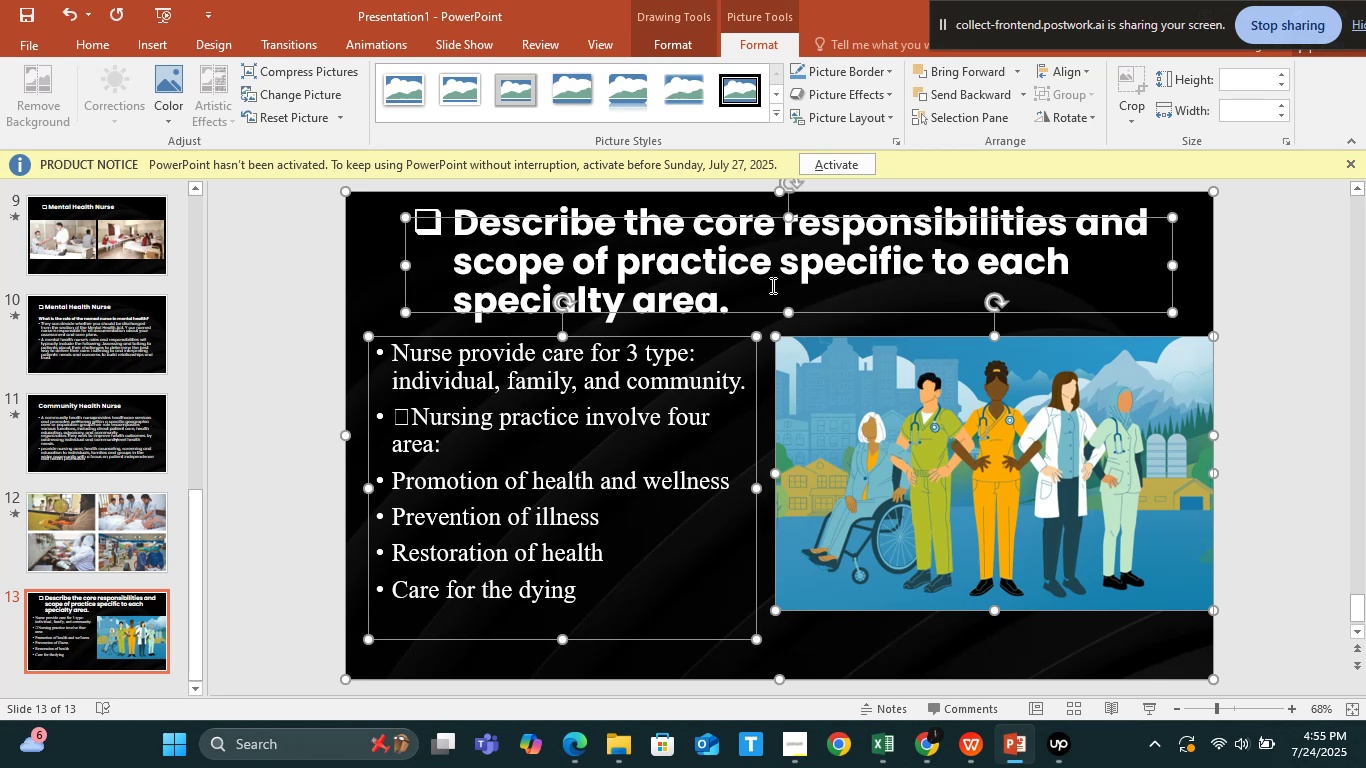 
key(Shift+ShiftLeft)
 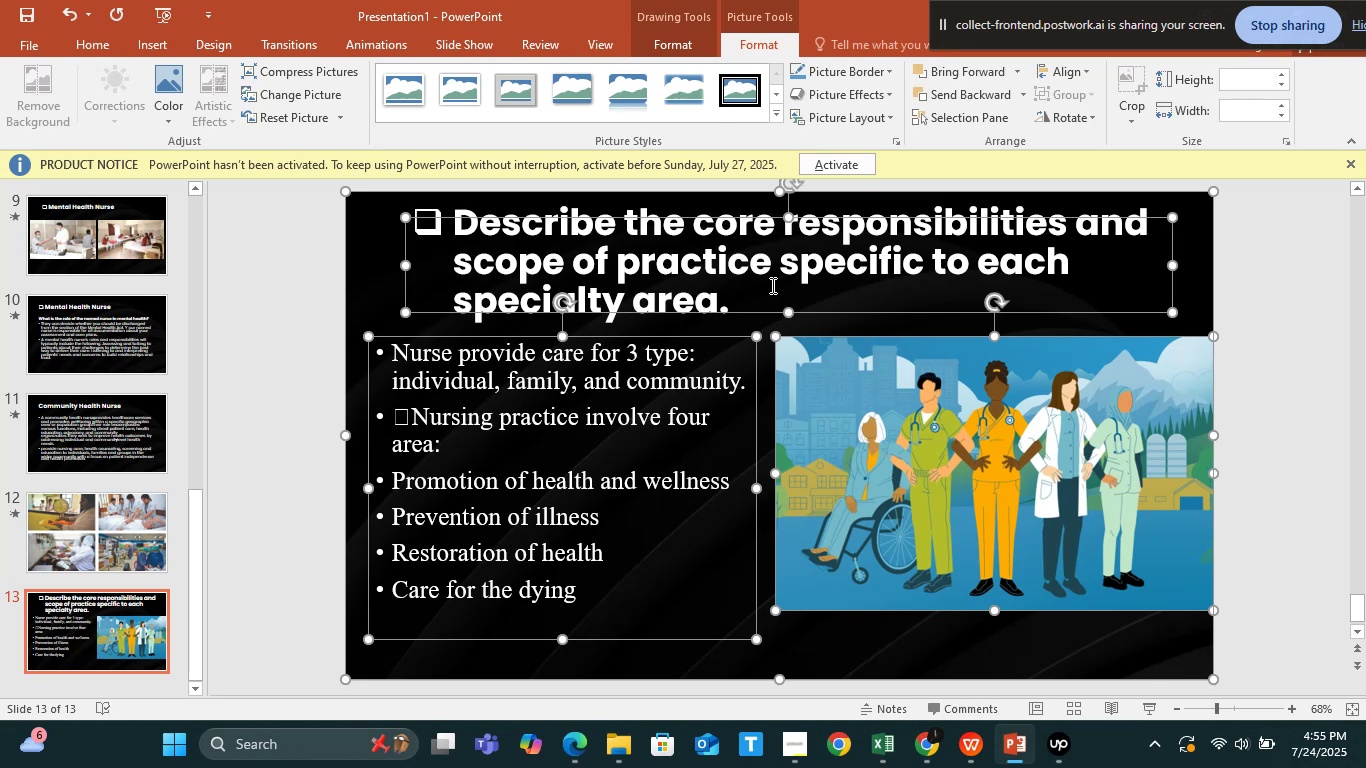 
key(Shift+ShiftLeft)
 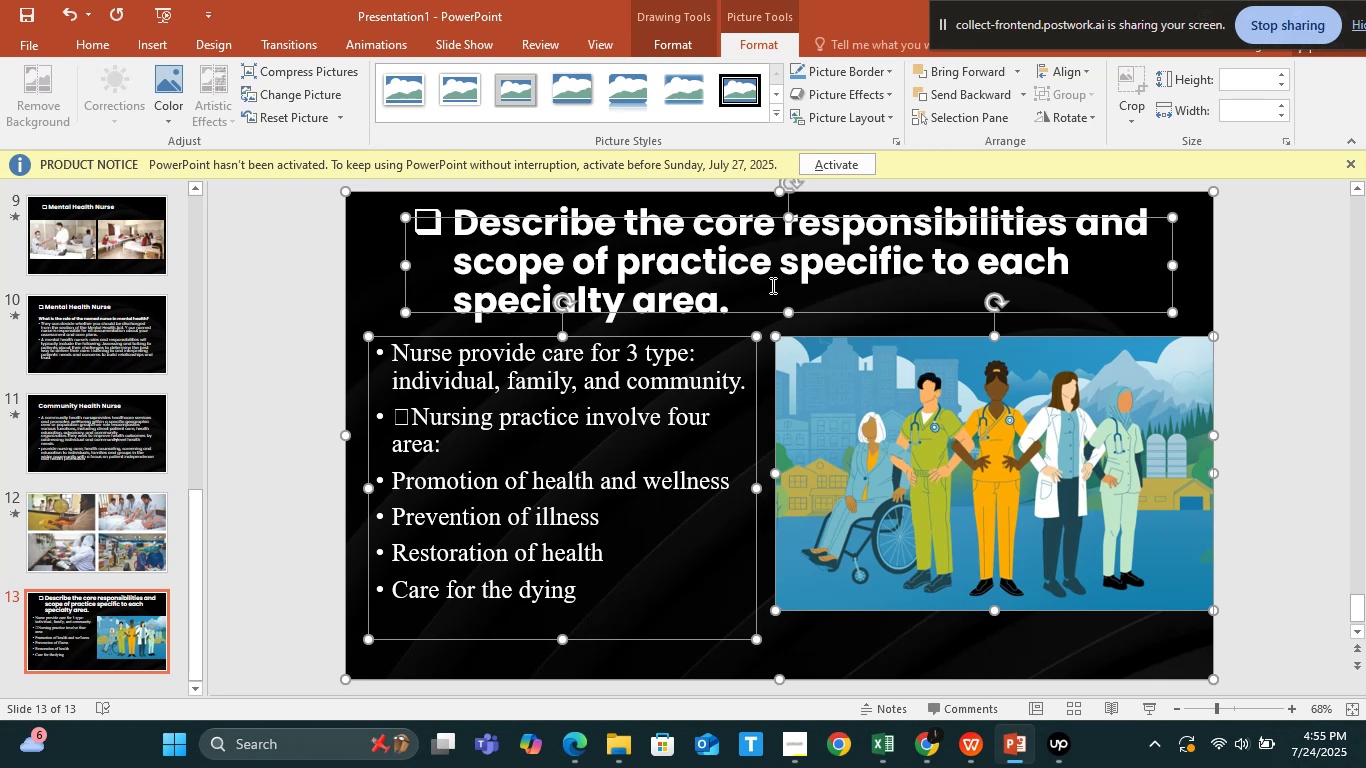 
key(Shift+ShiftLeft)
 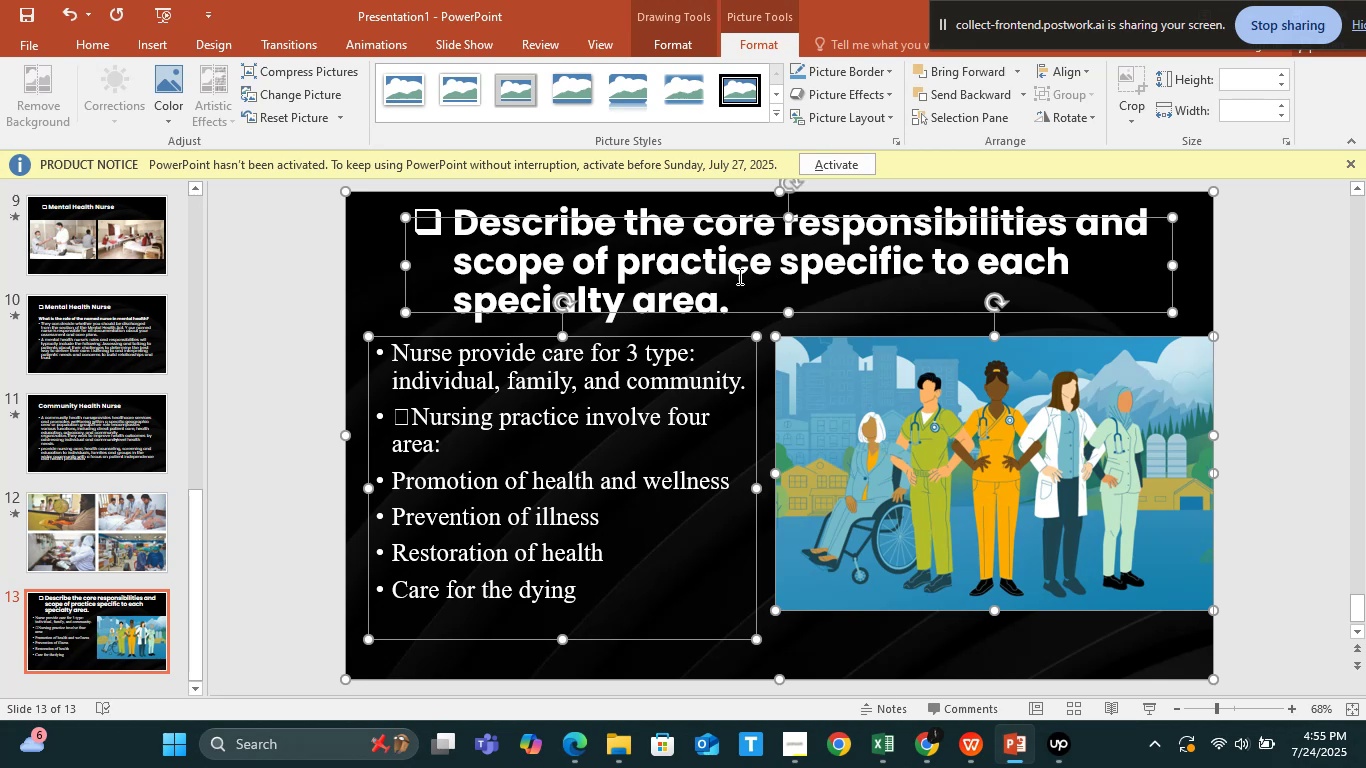 
key(Shift+ShiftLeft)
 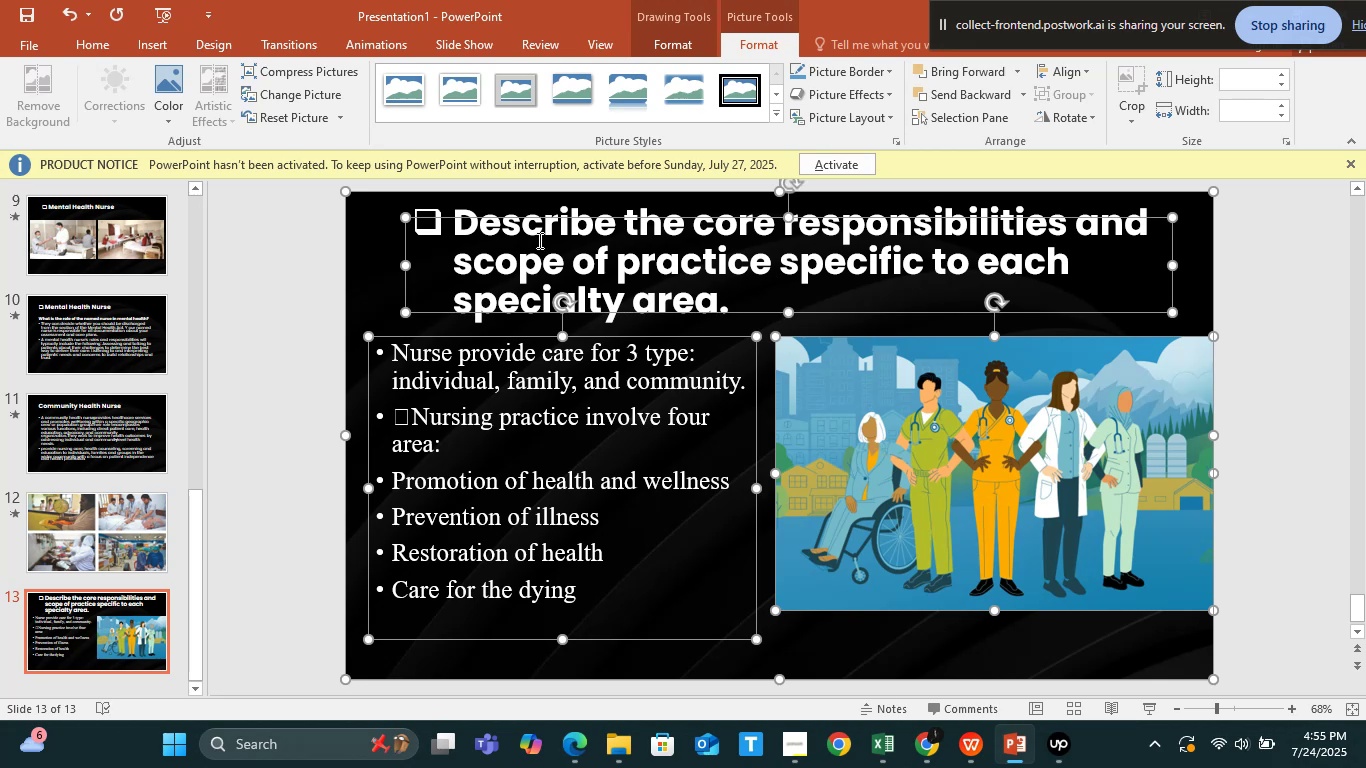 
key(Shift+ShiftLeft)
 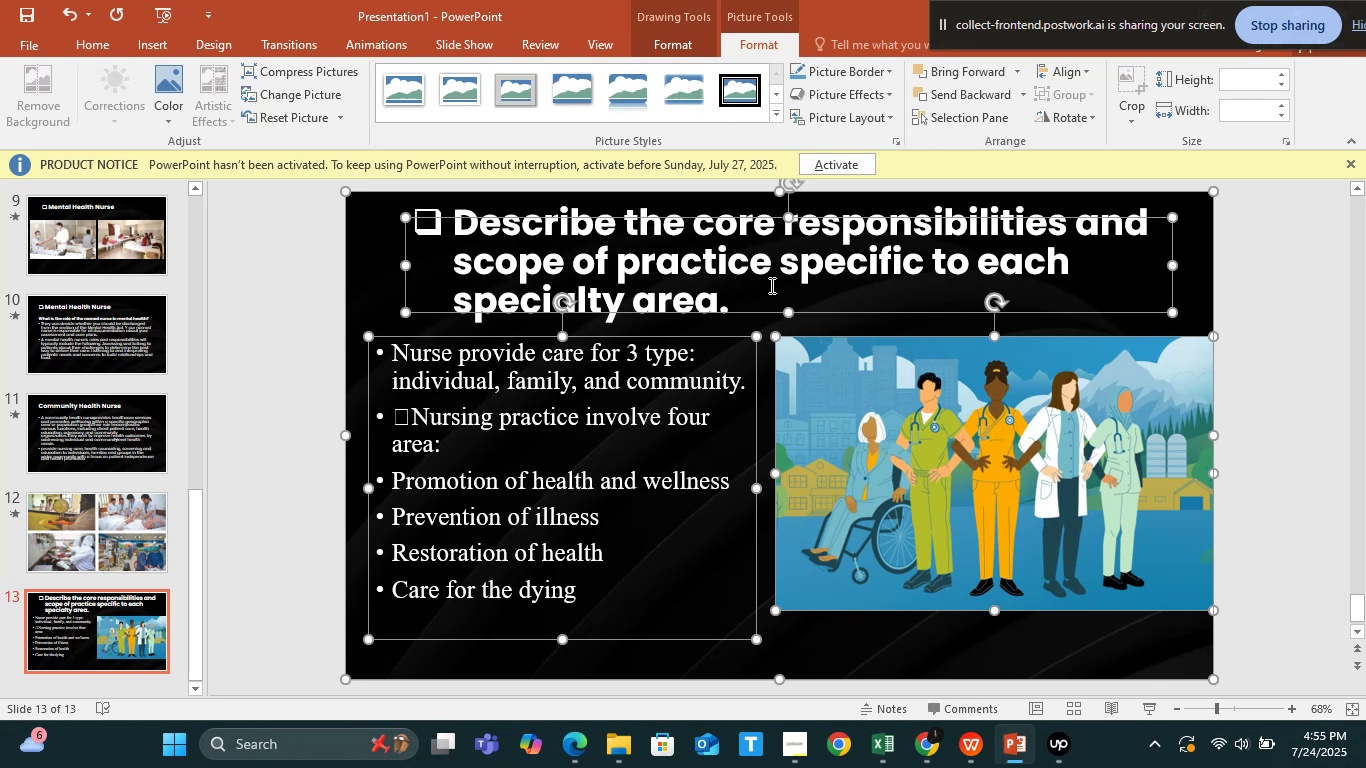 
key(Shift+ShiftLeft)
 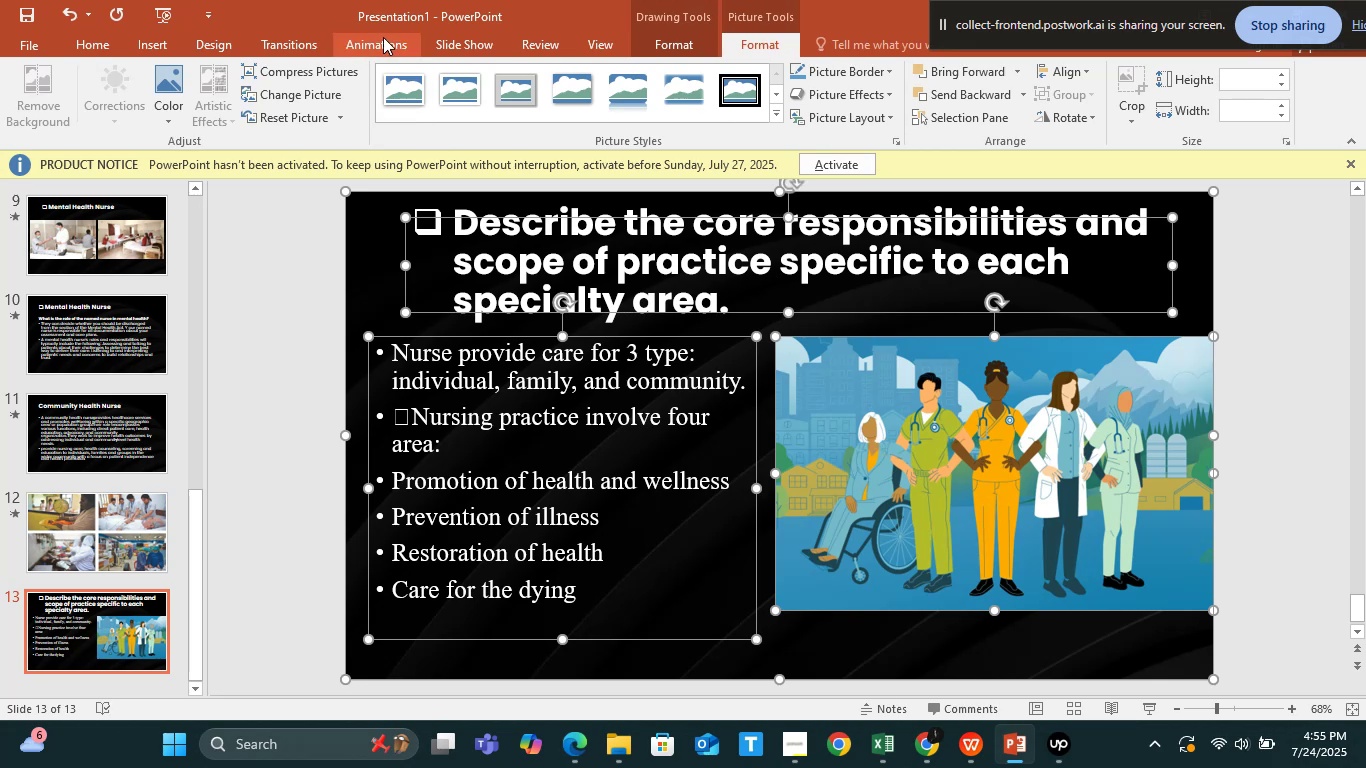 
left_click([386, 41])
 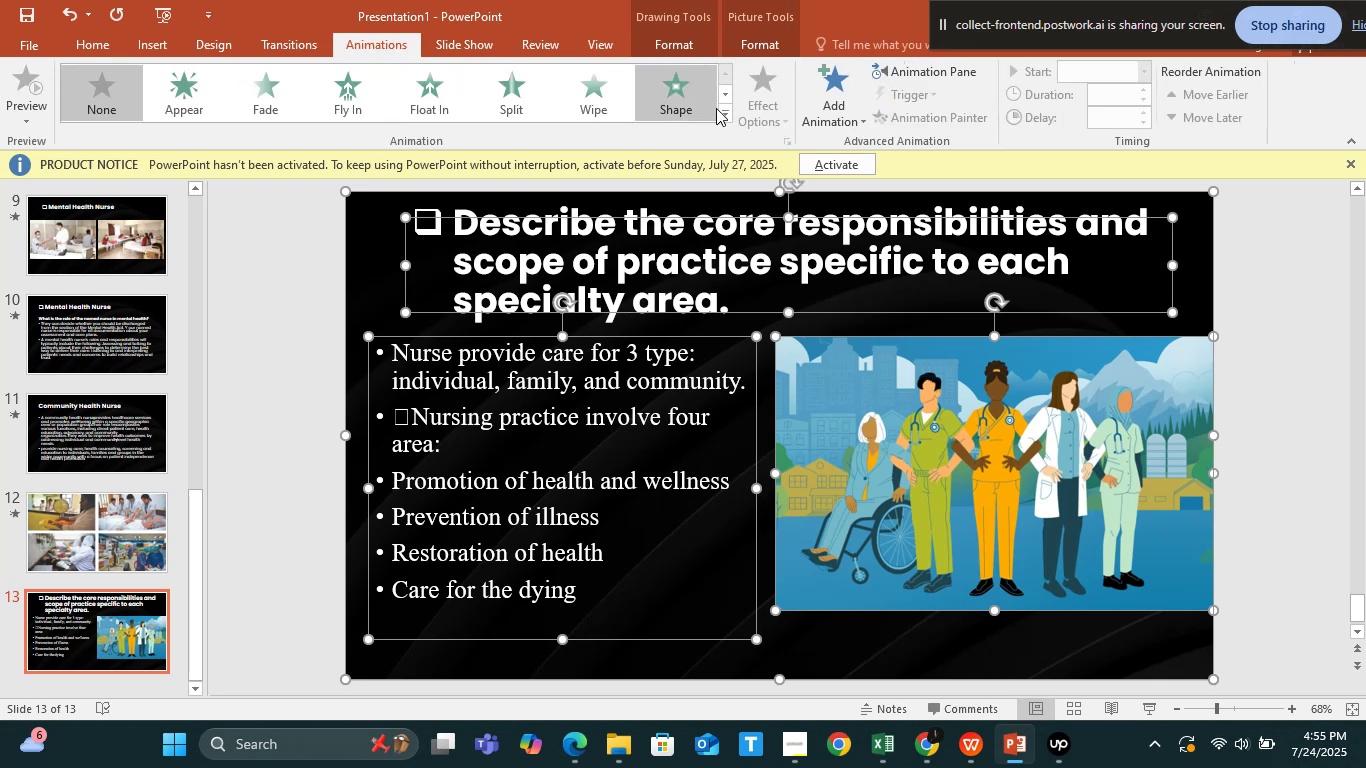 
left_click([731, 113])
 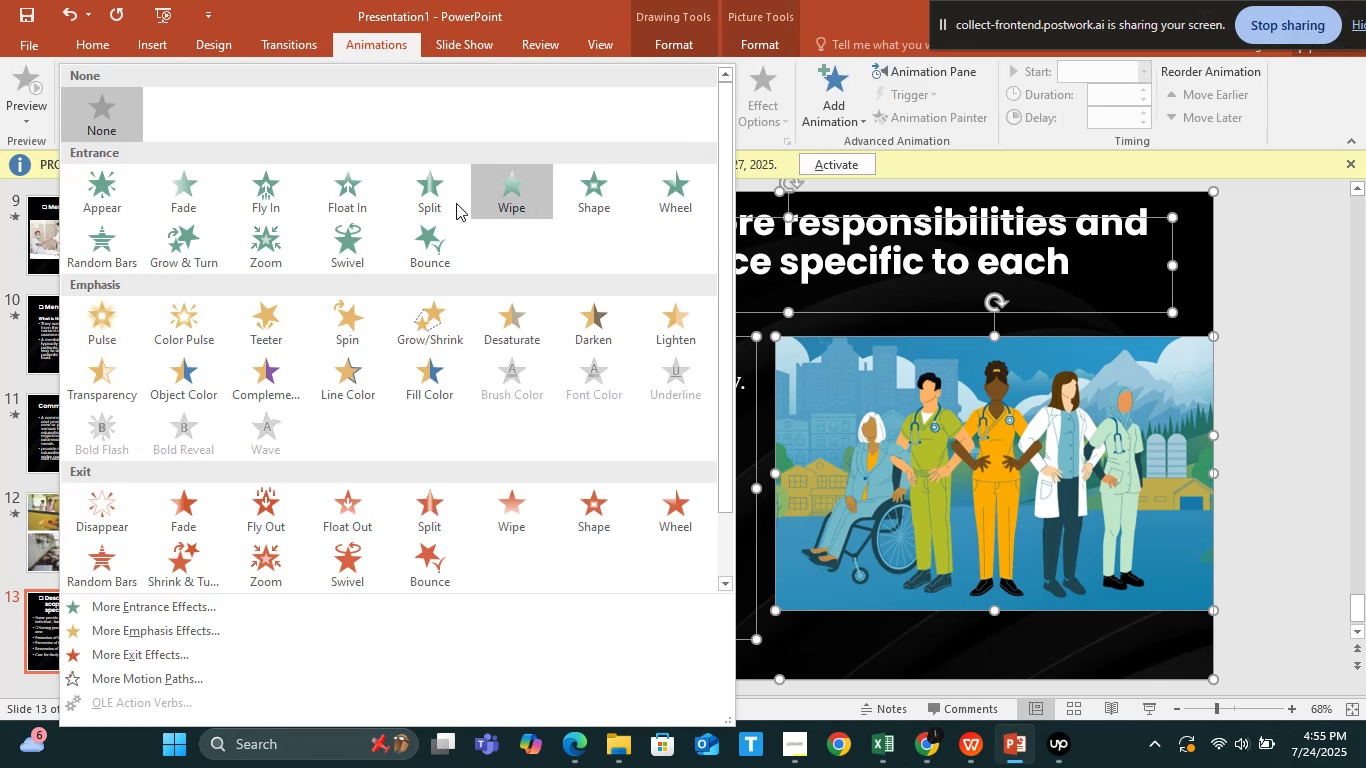 
left_click([426, 203])
 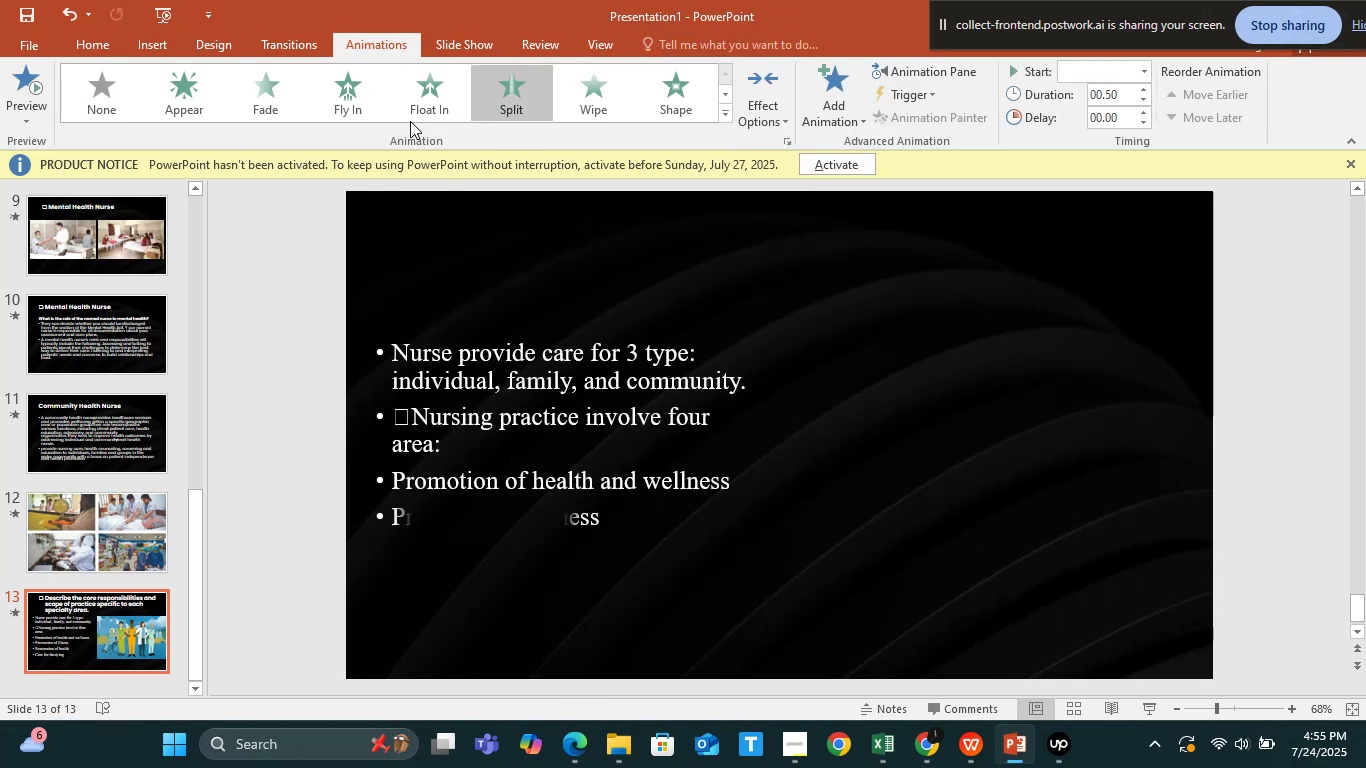 
left_click([422, 110])
 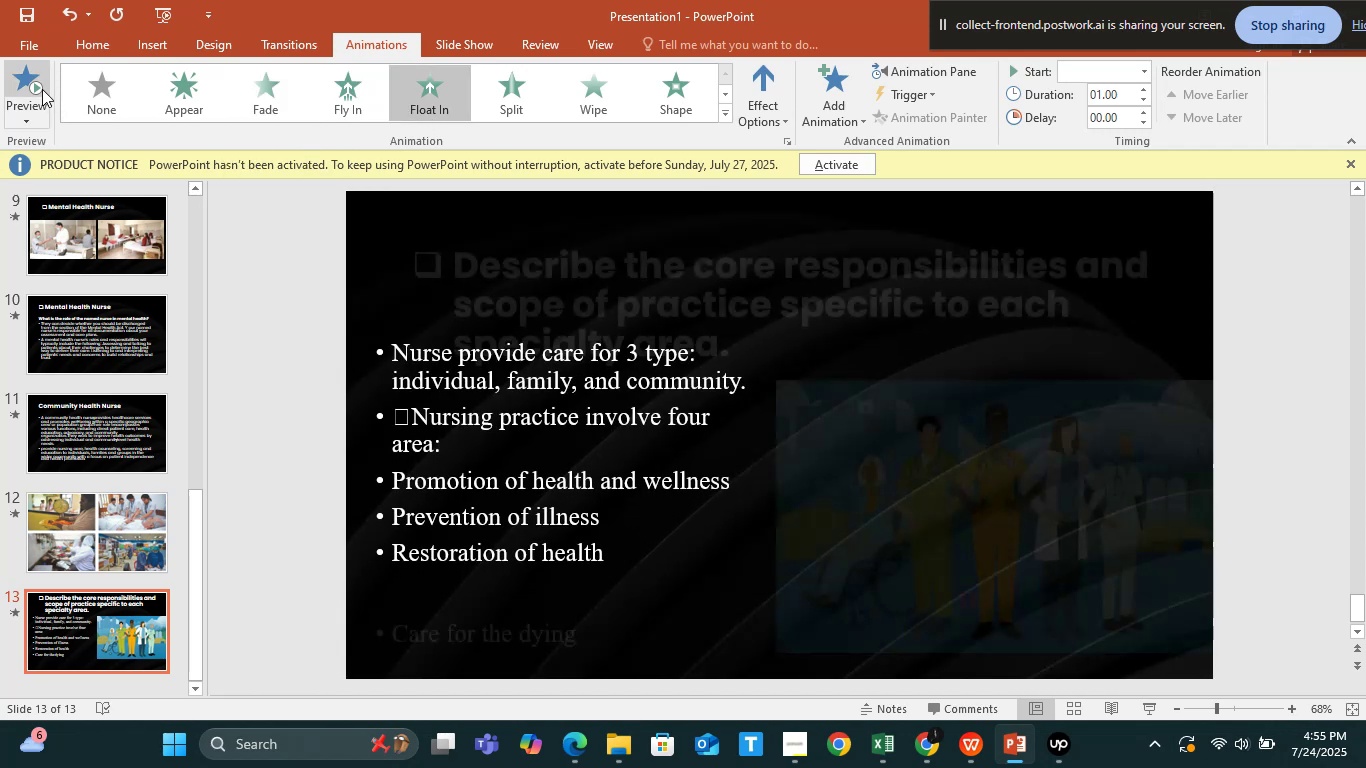 
wait(7.24)
 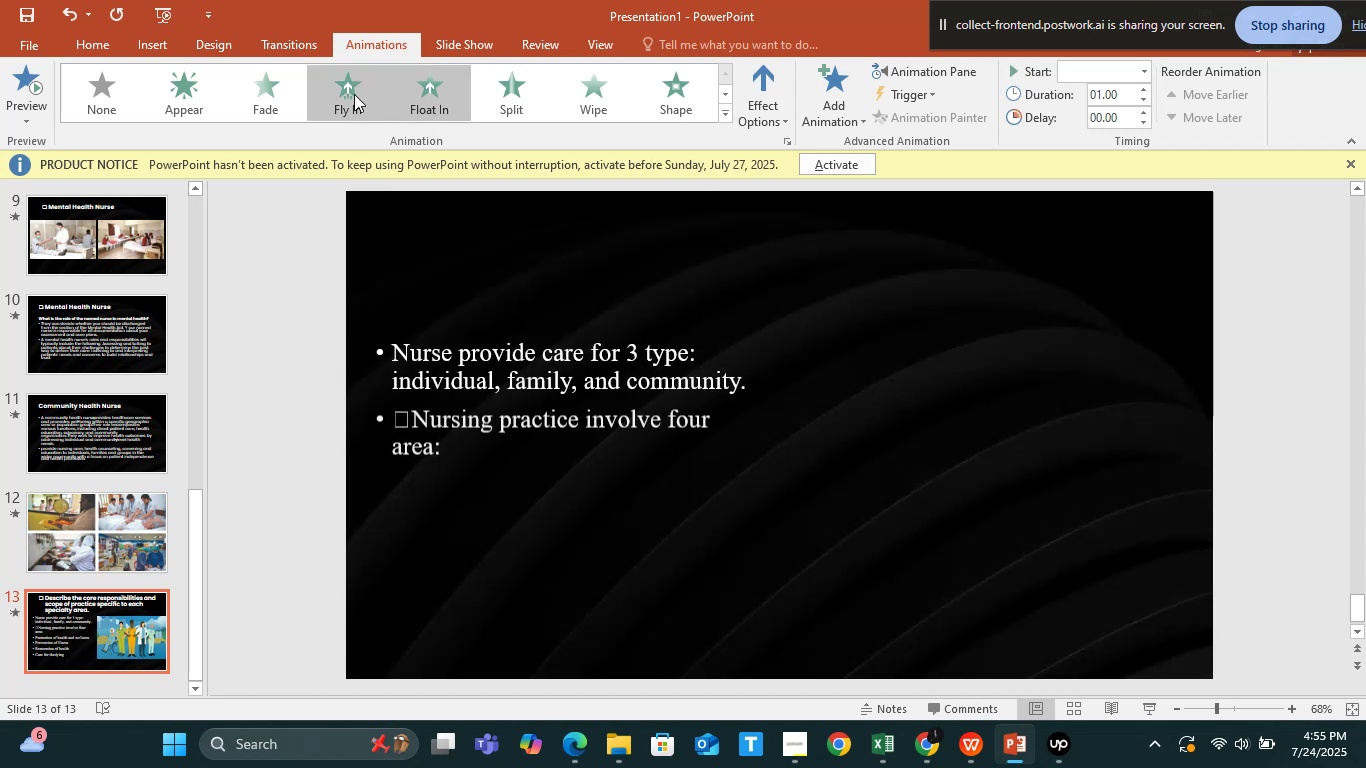 
left_click([39, 84])
 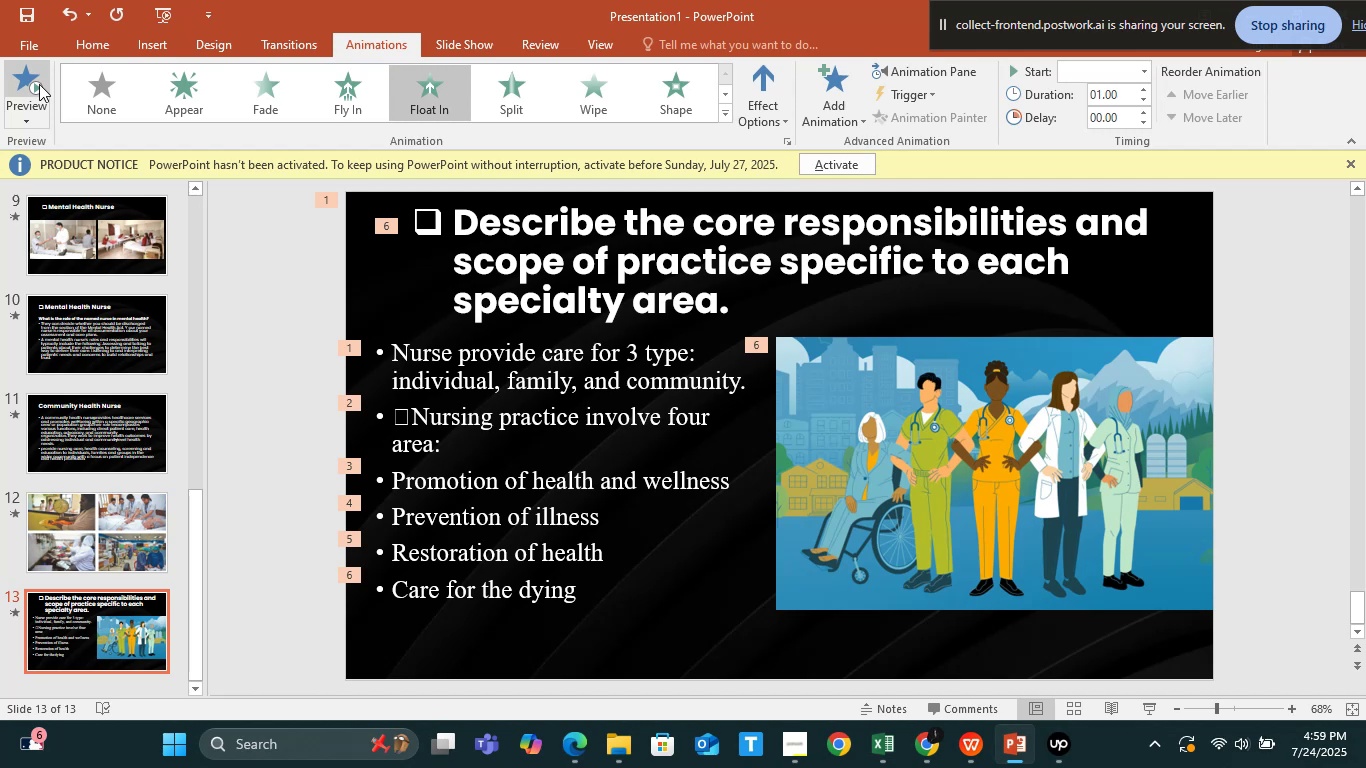 
wait(260.27)
 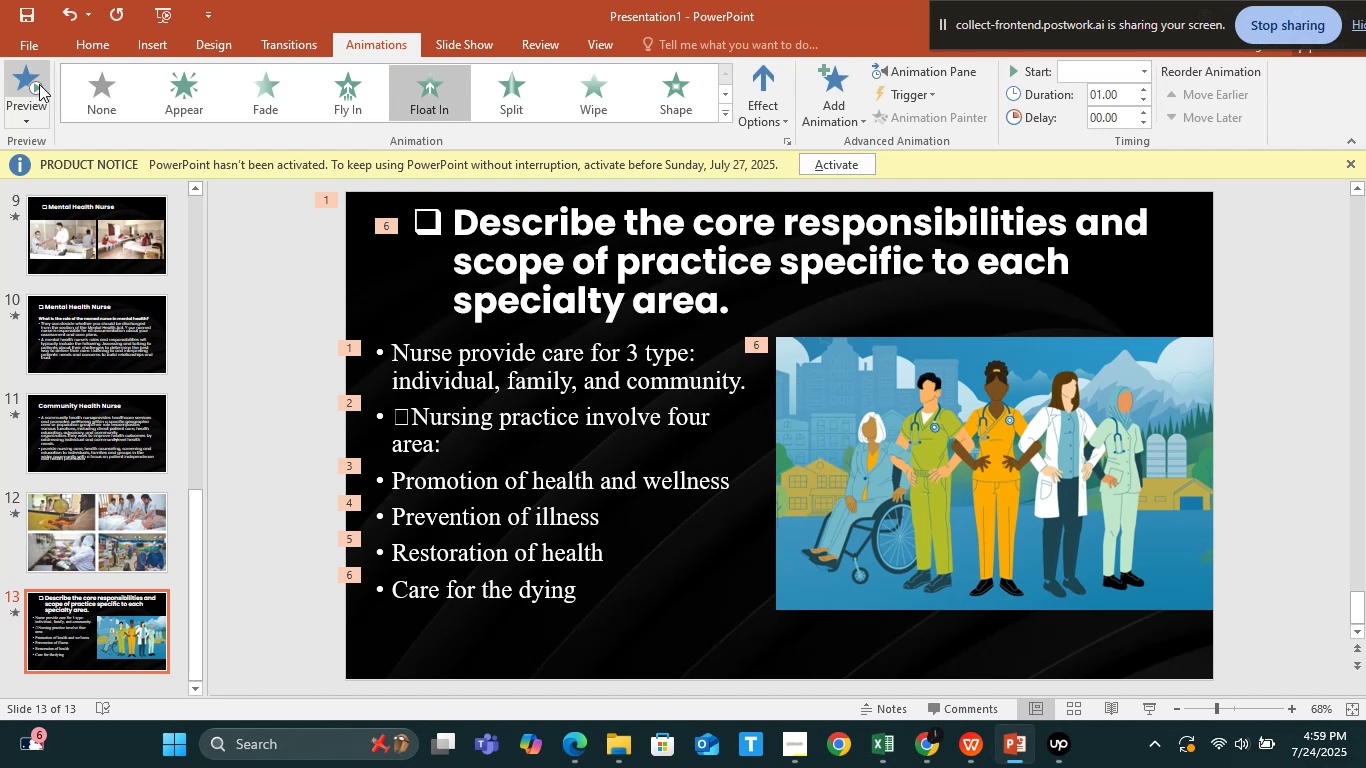 
left_click([32, 80])
 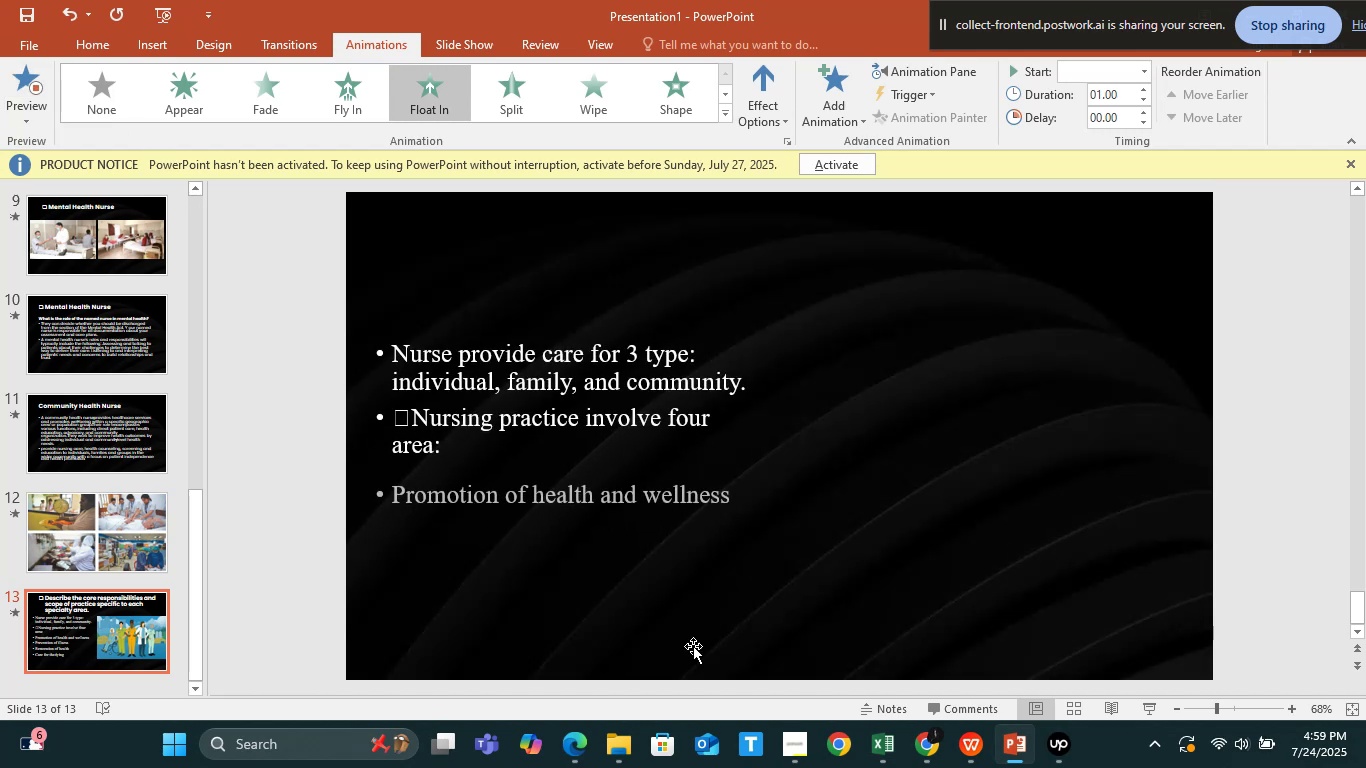 
left_click([973, 734])
 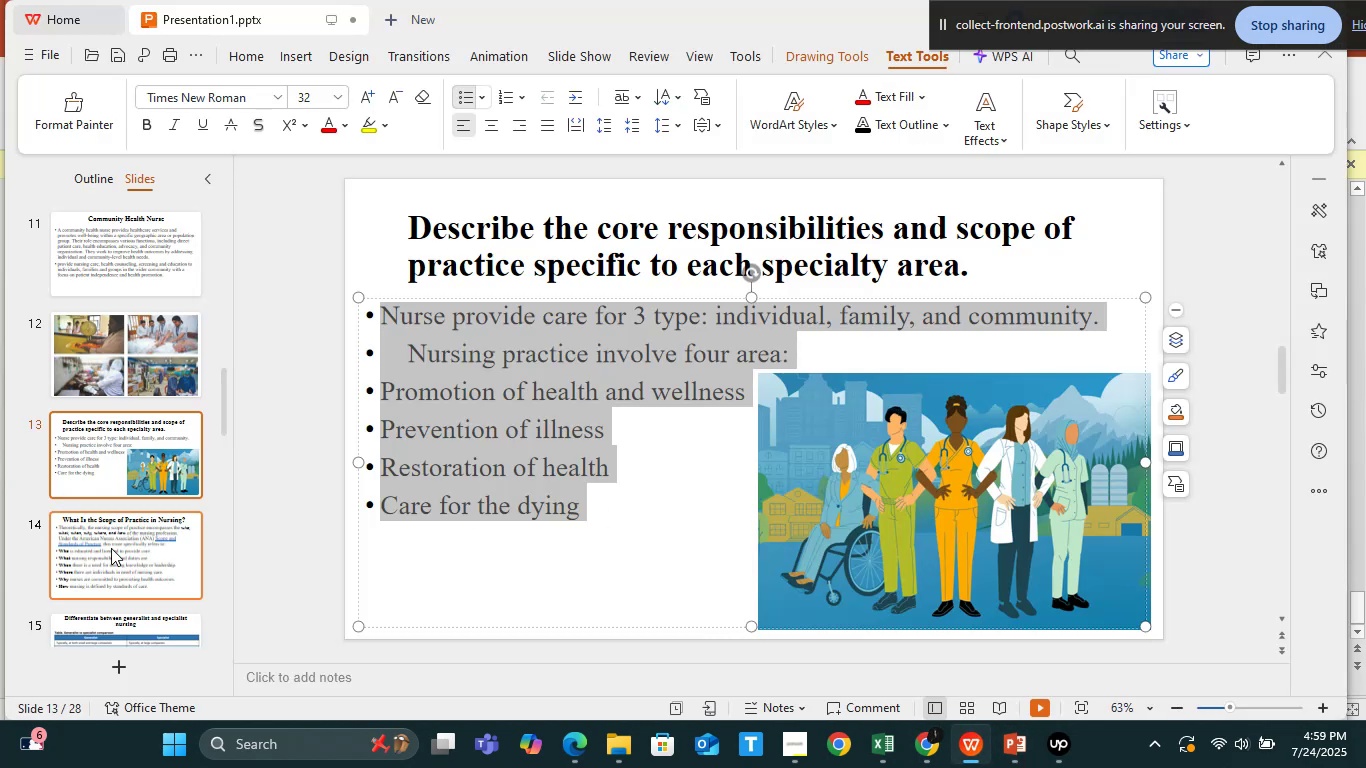 
left_click([115, 548])
 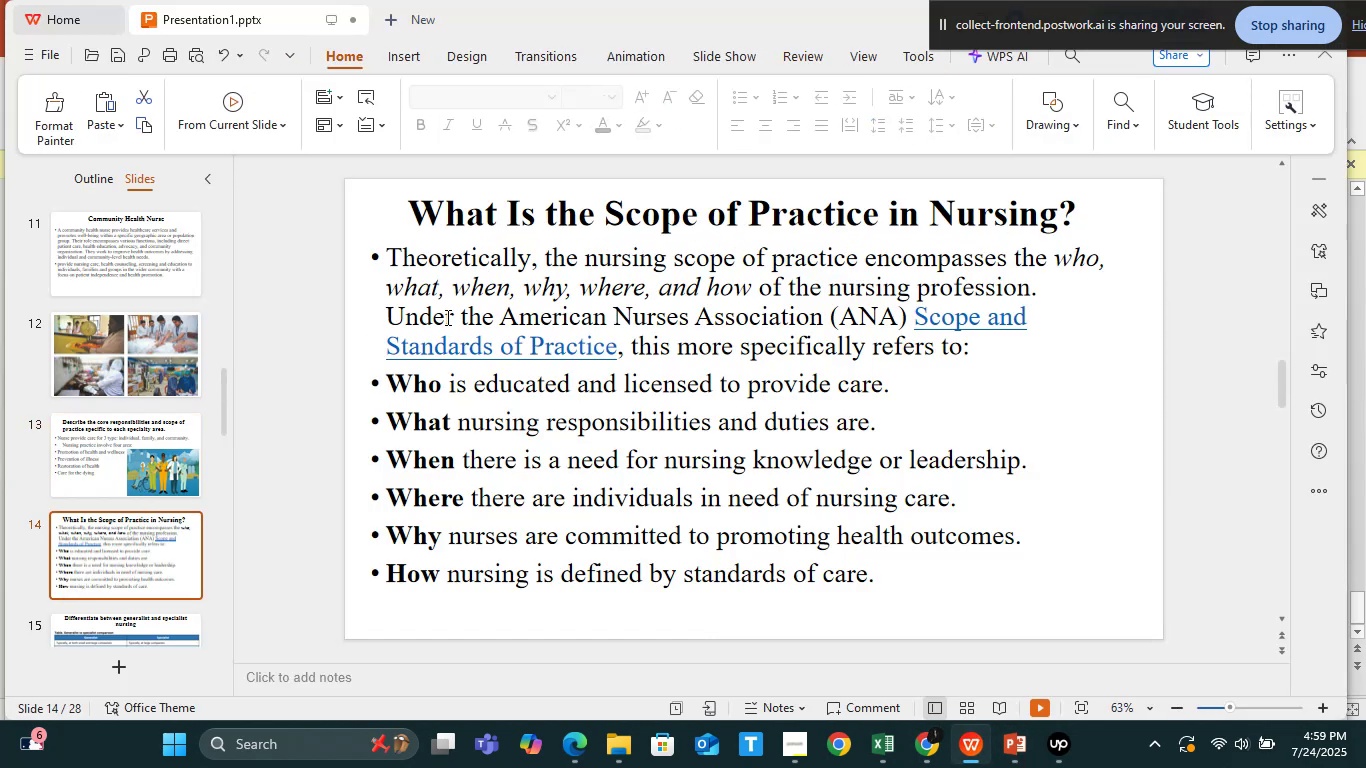 
key(Alt+Tab)
 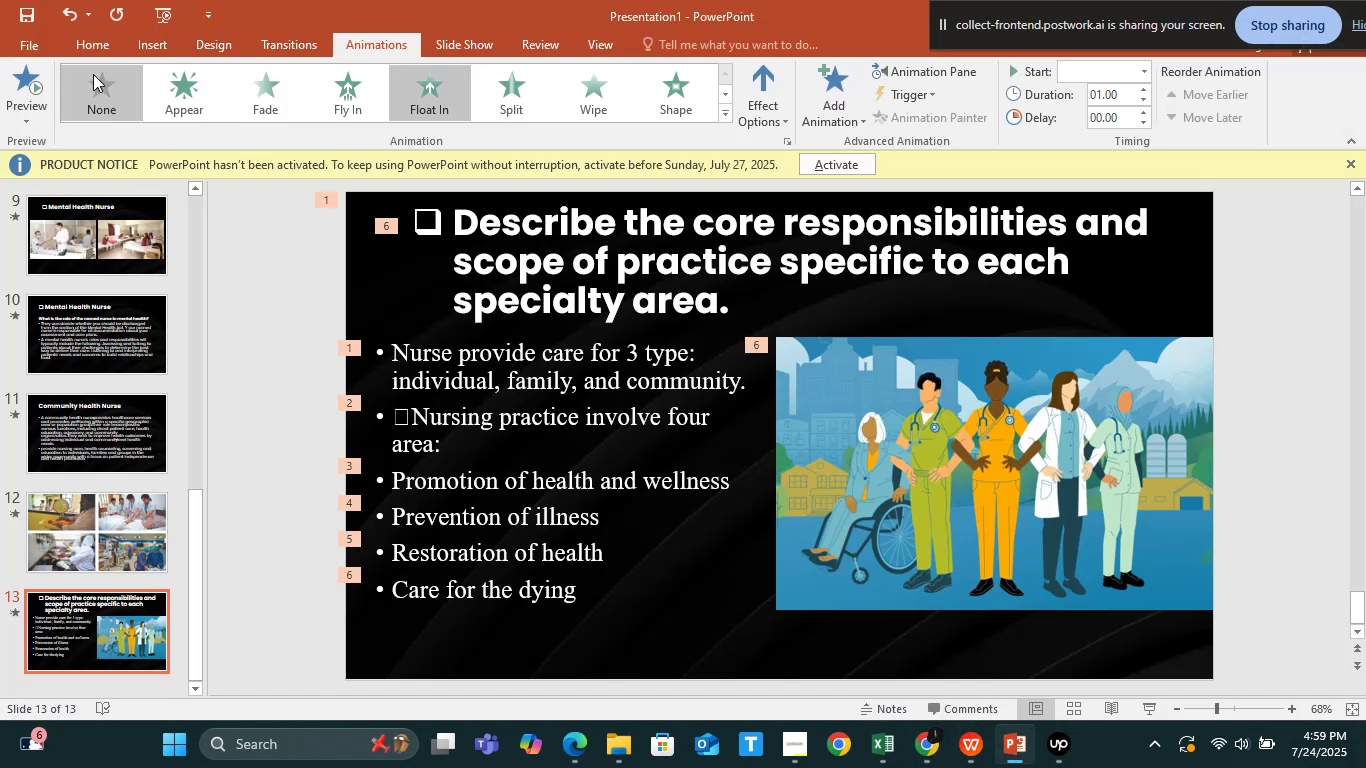 
left_click([87, 47])
 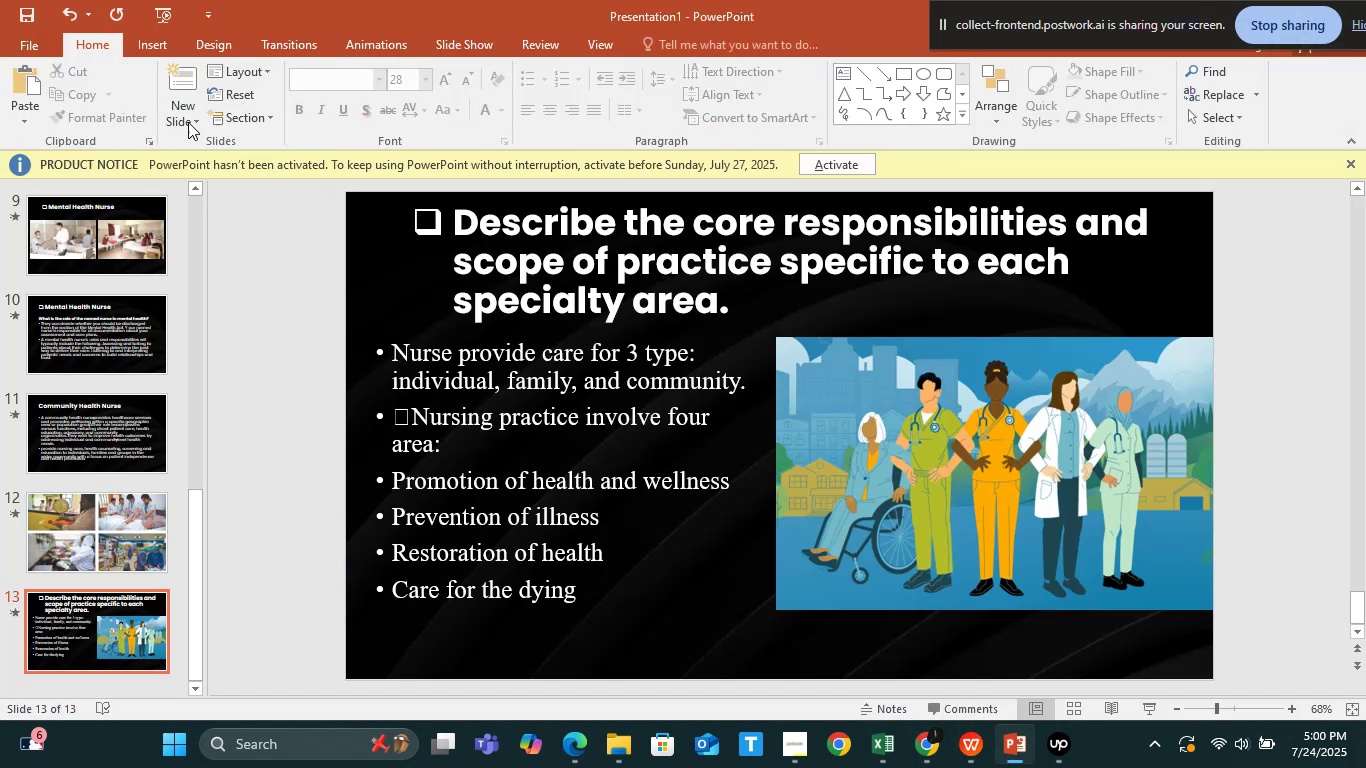 
left_click([181, 121])
 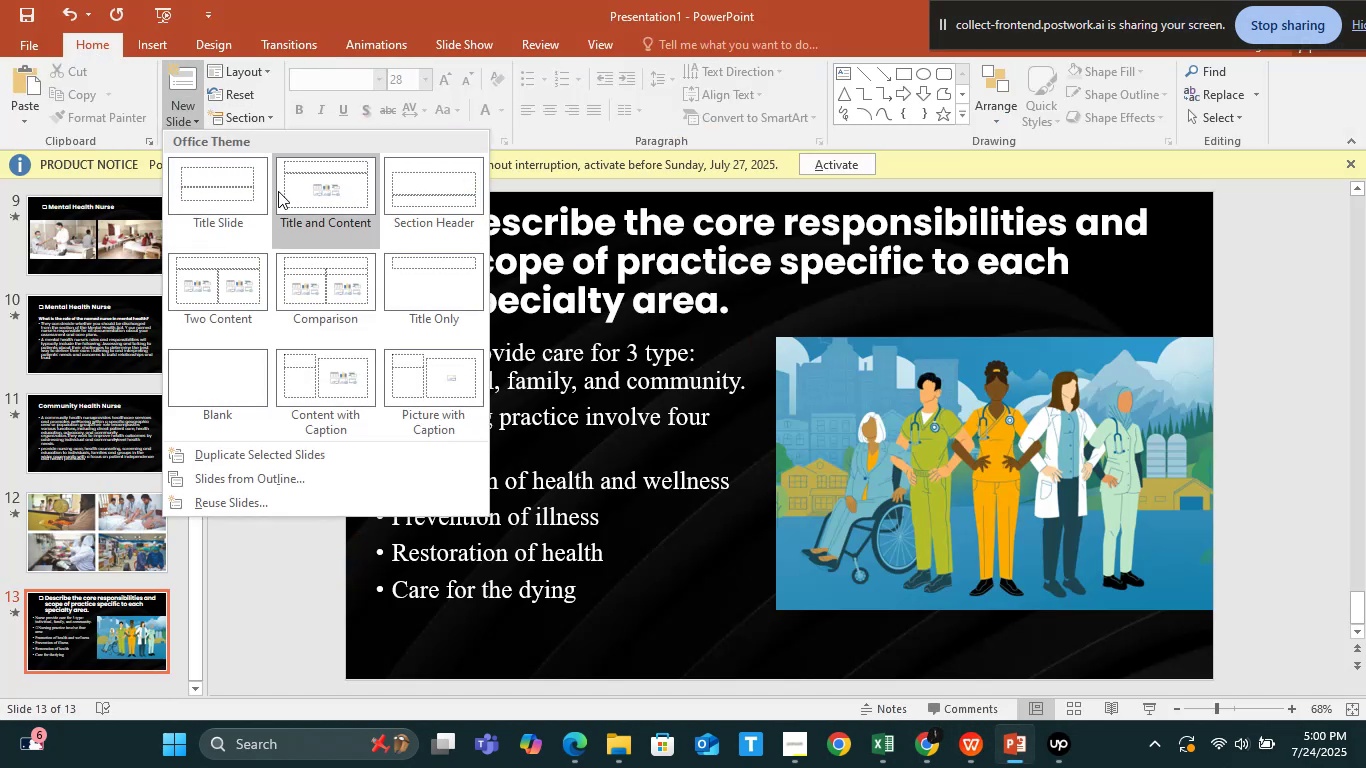 
left_click([306, 190])
 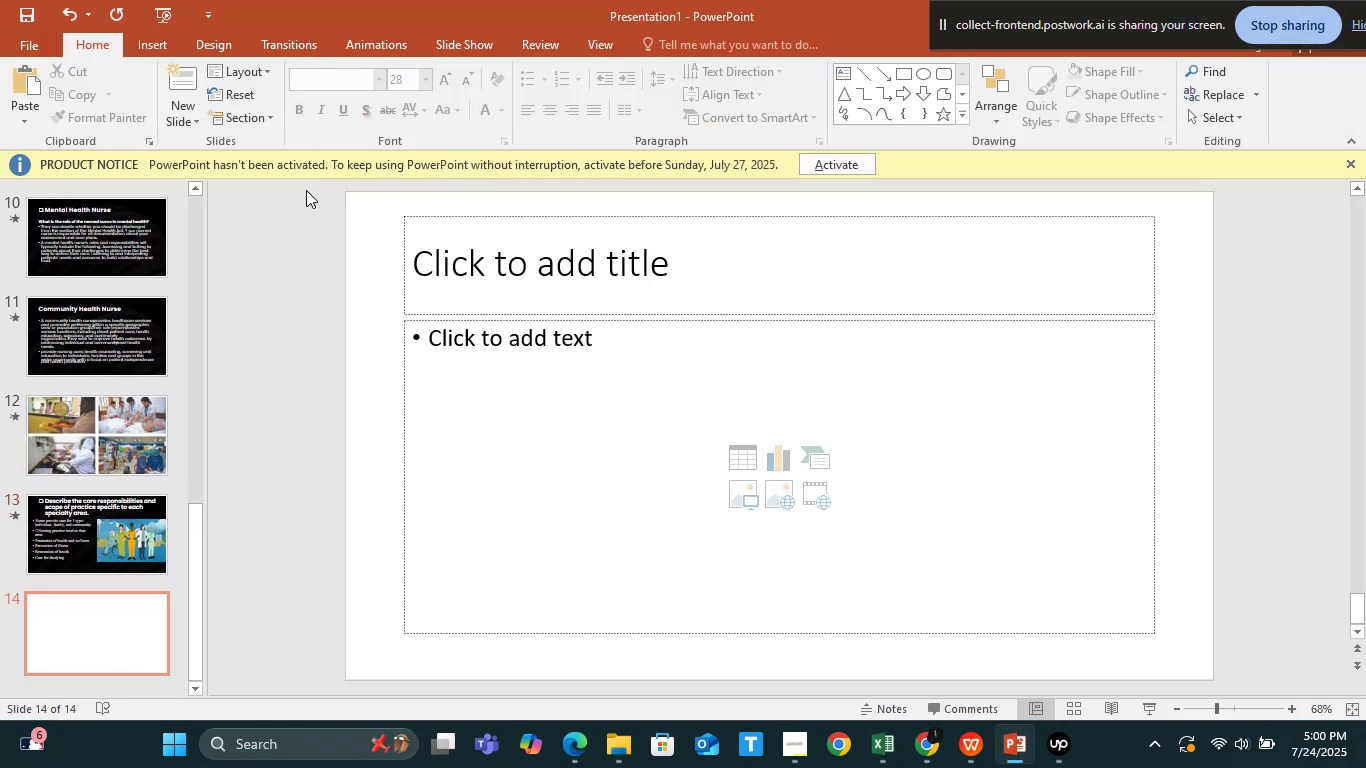 
key(Alt+AltLeft)
 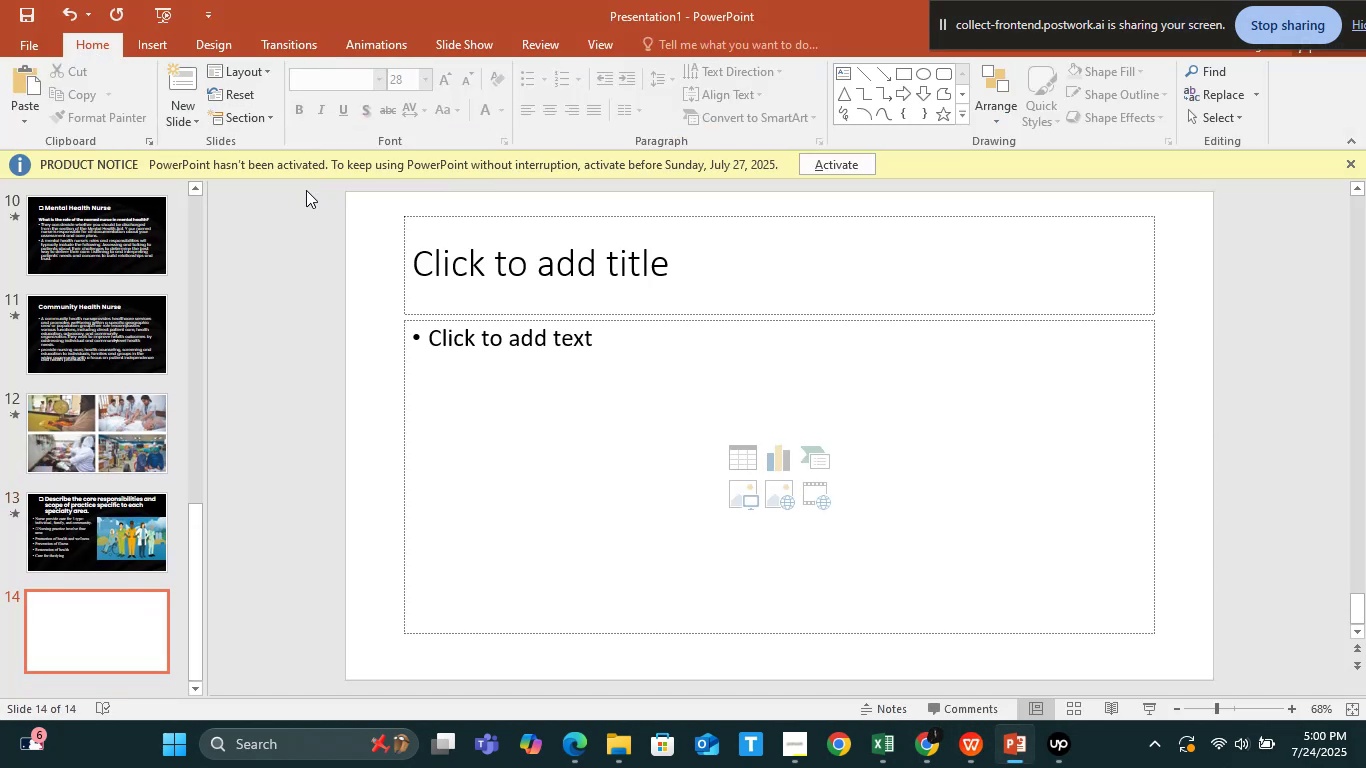 
key(Alt+Tab)
 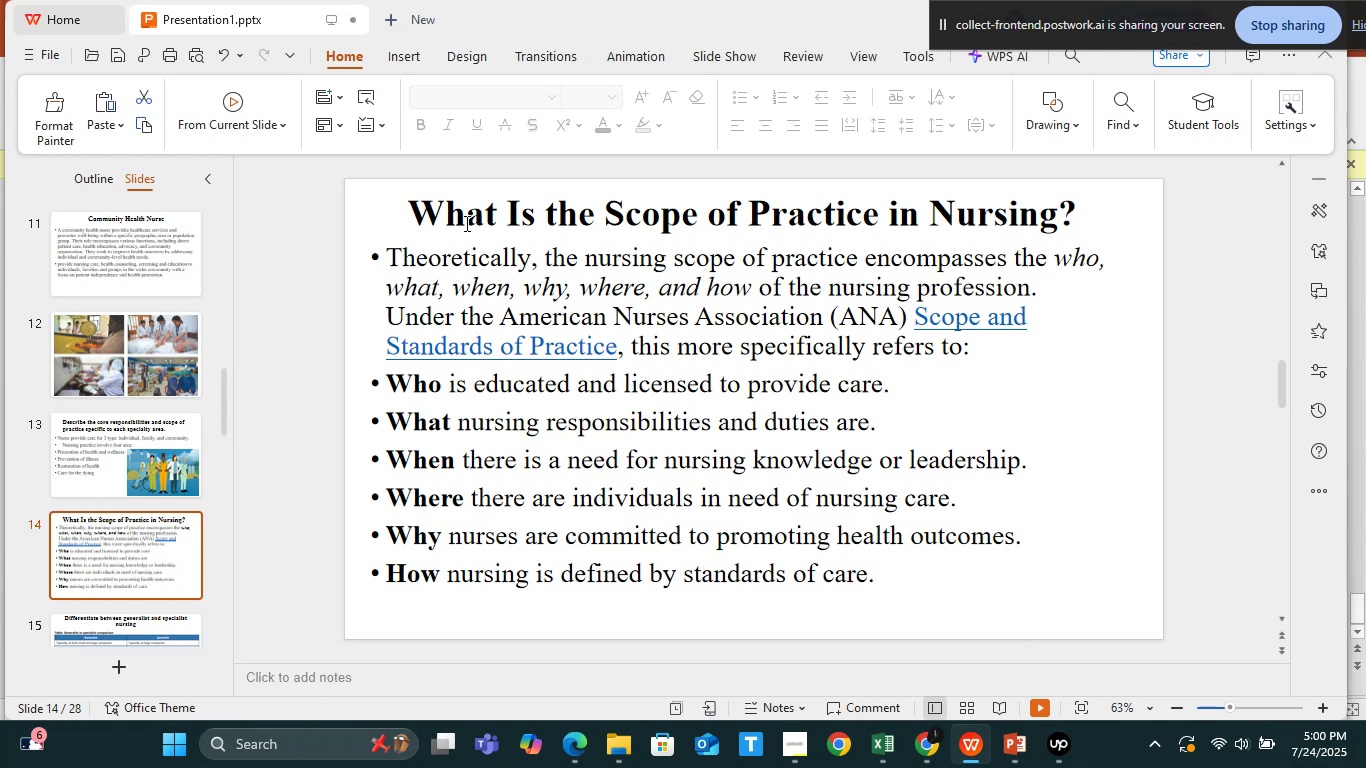 
left_click([465, 223])
 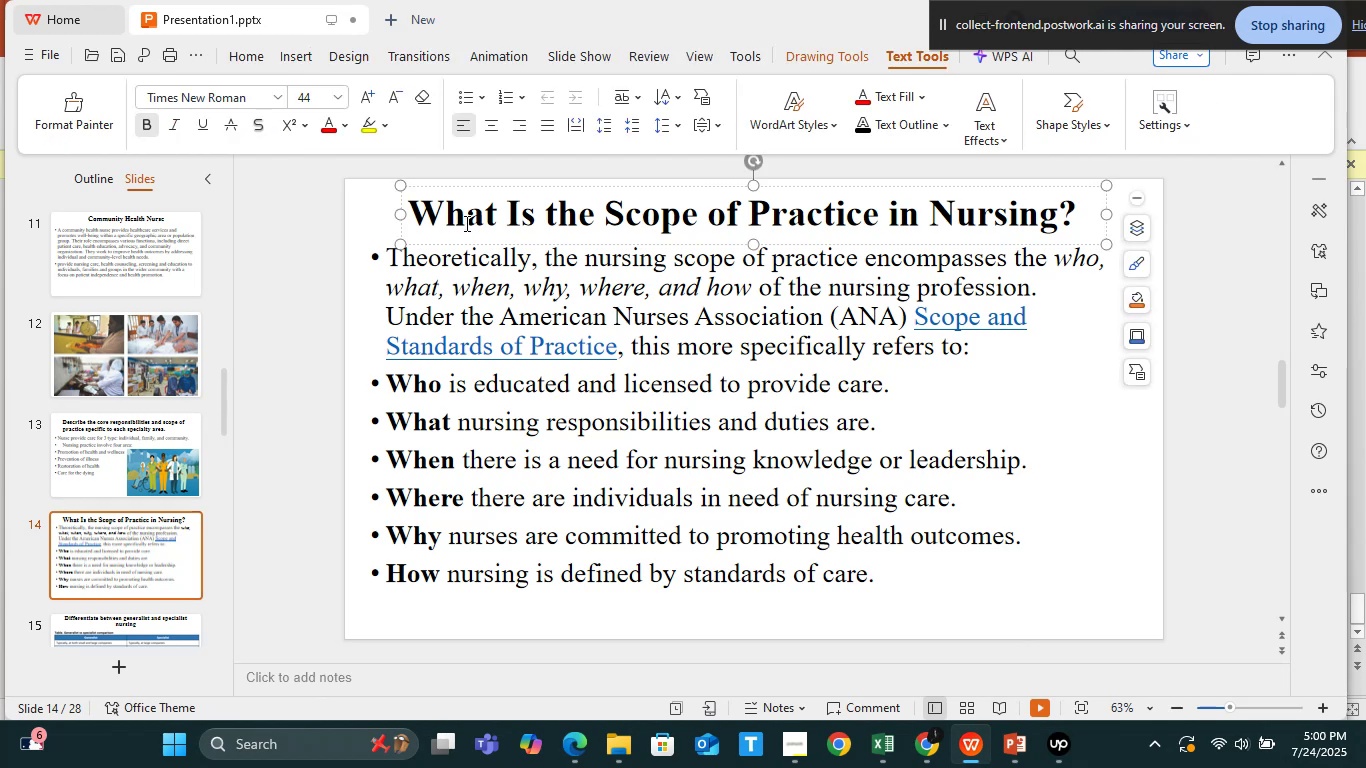 
key(Control+A)
 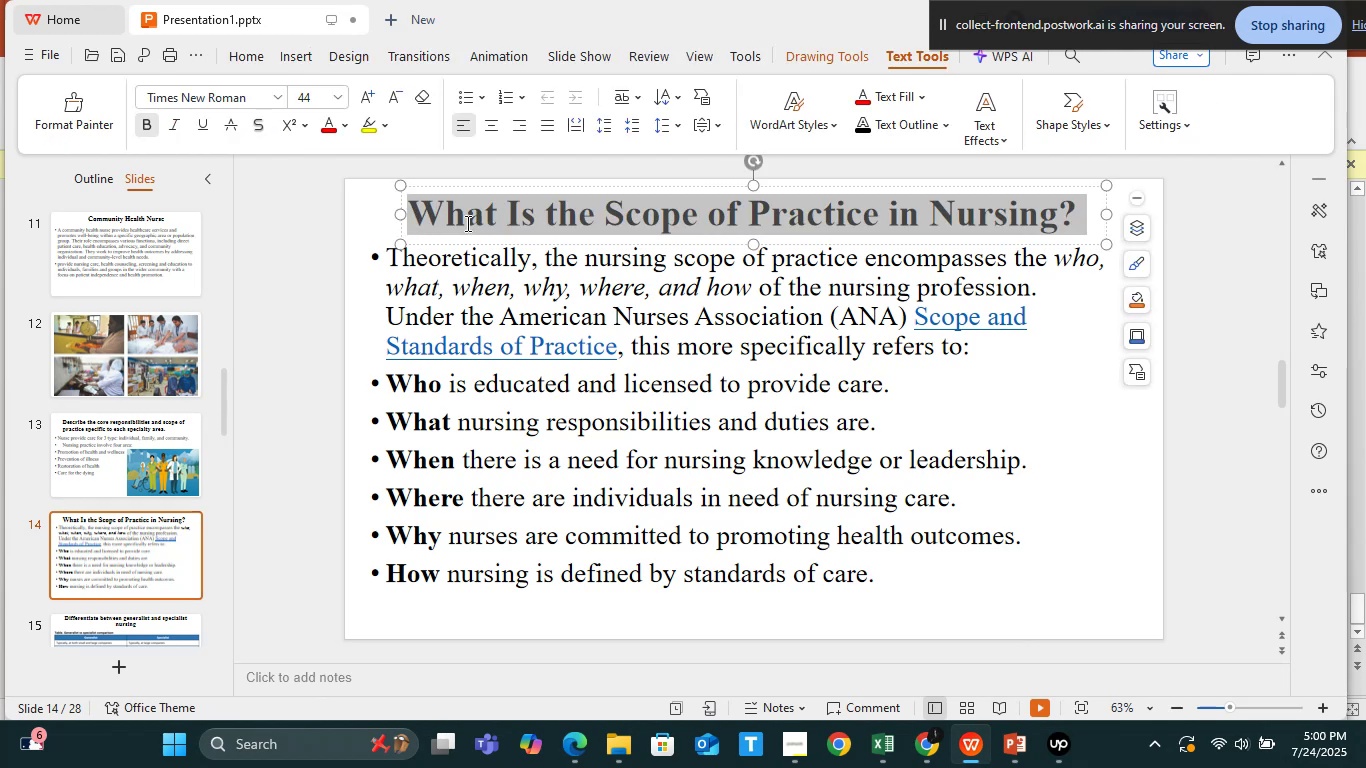 
key(Control+C)
 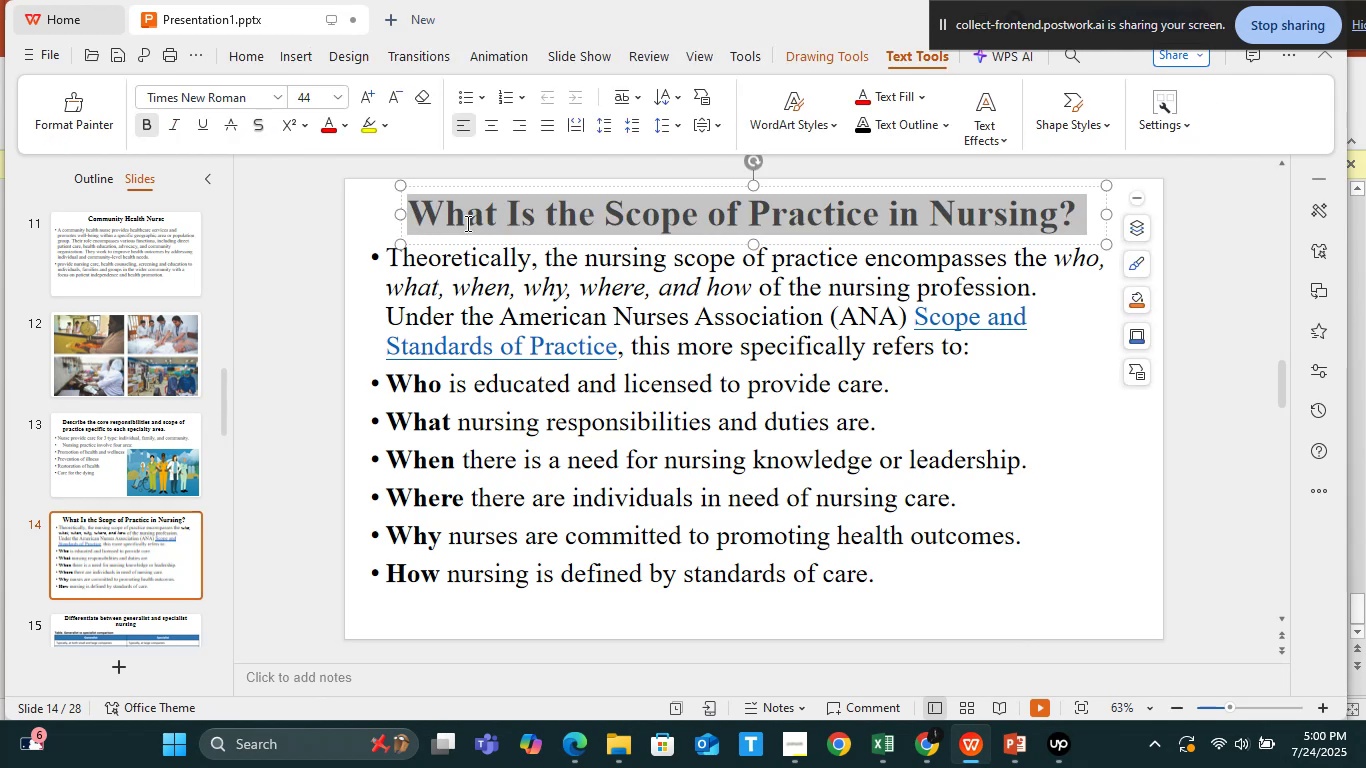 
key(Alt+Tab)
 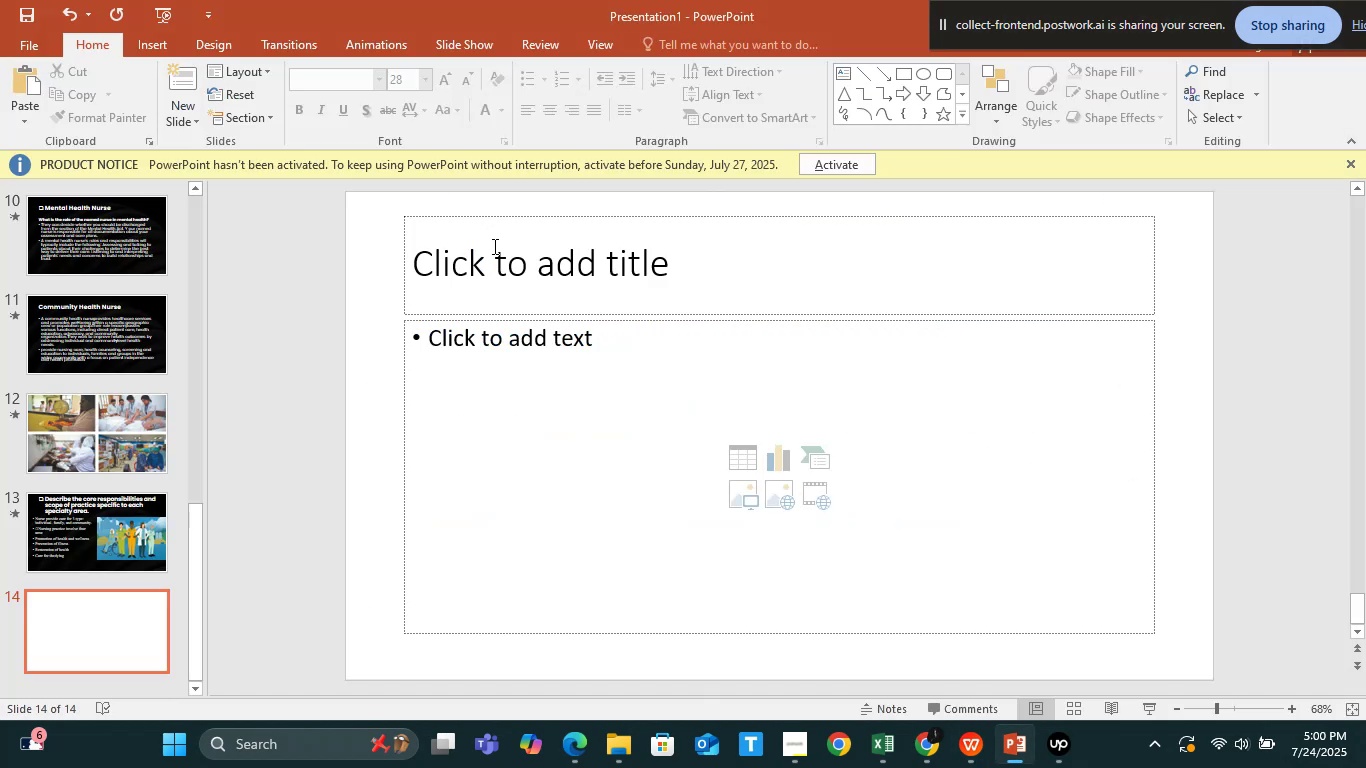 
left_click([493, 246])
 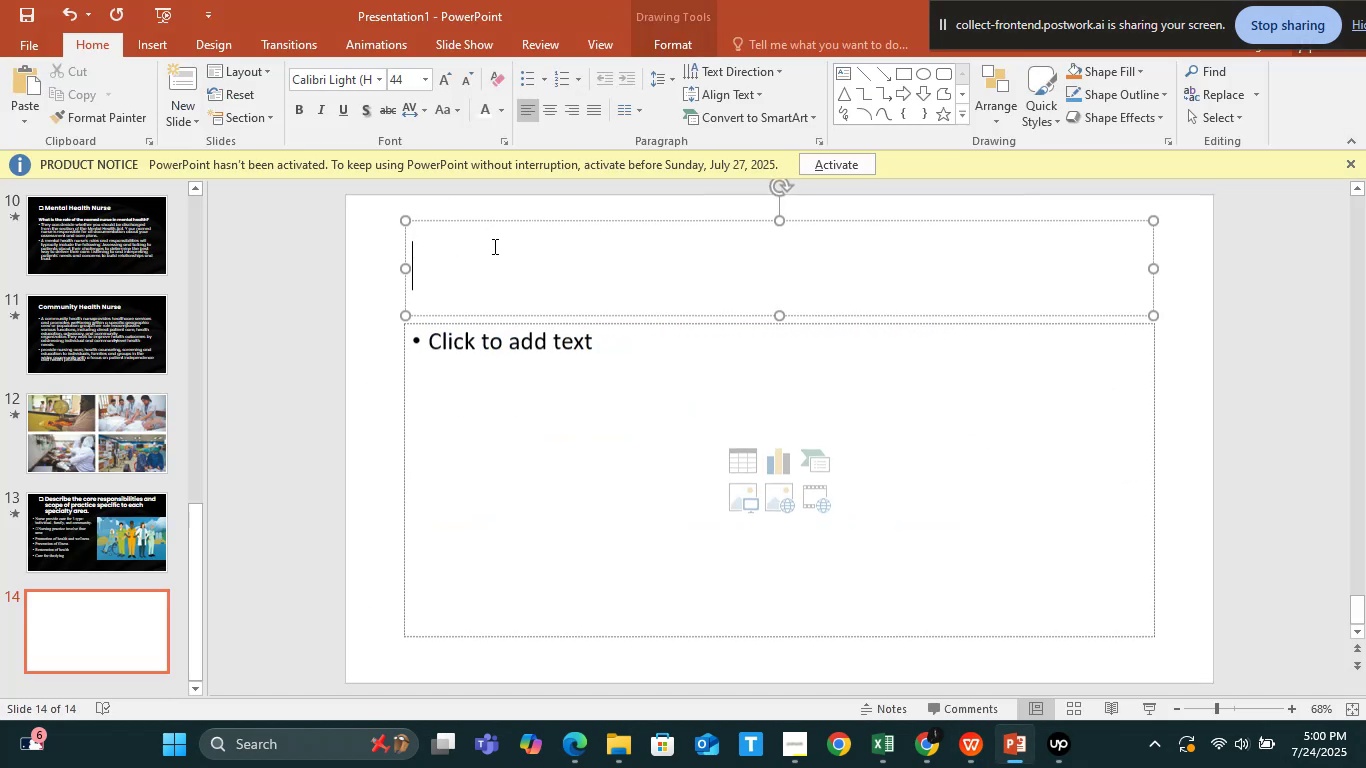 
key(Control+V)
 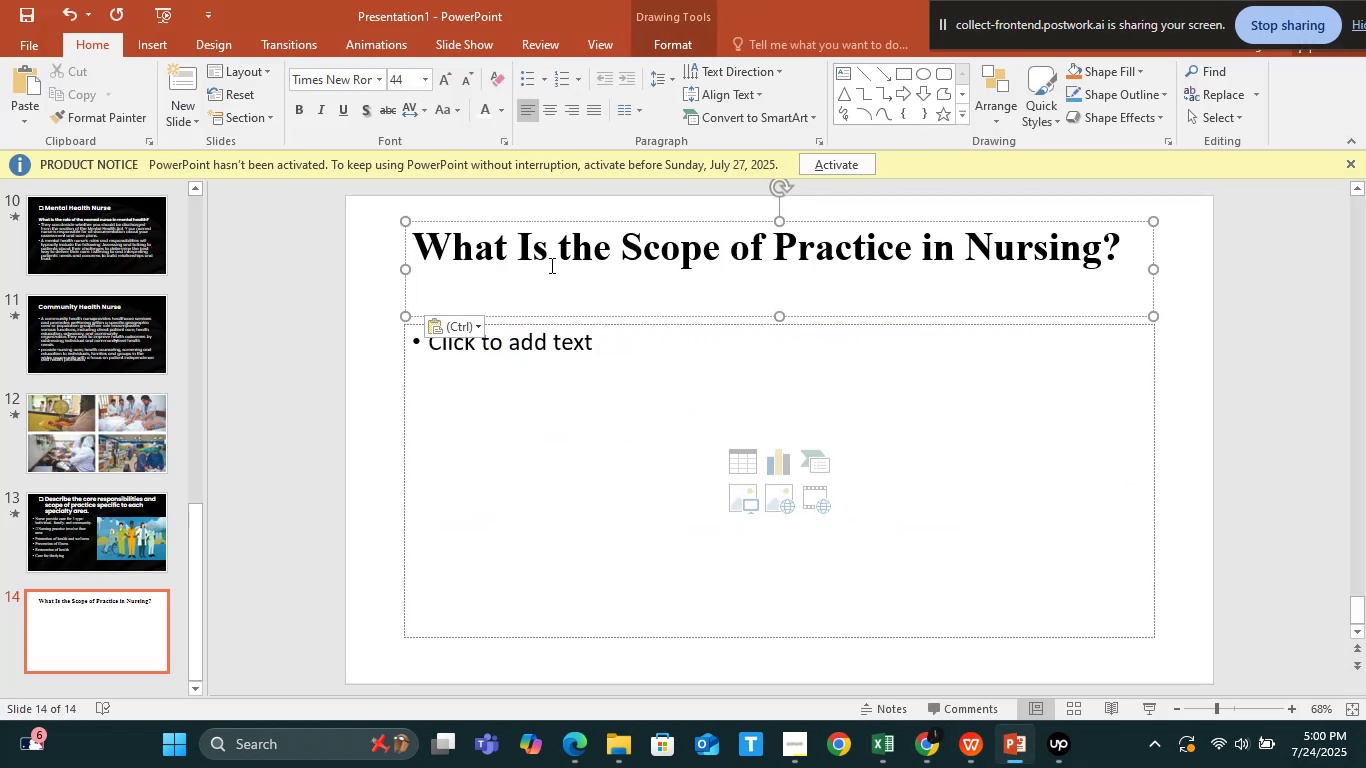 
key(Backspace)
 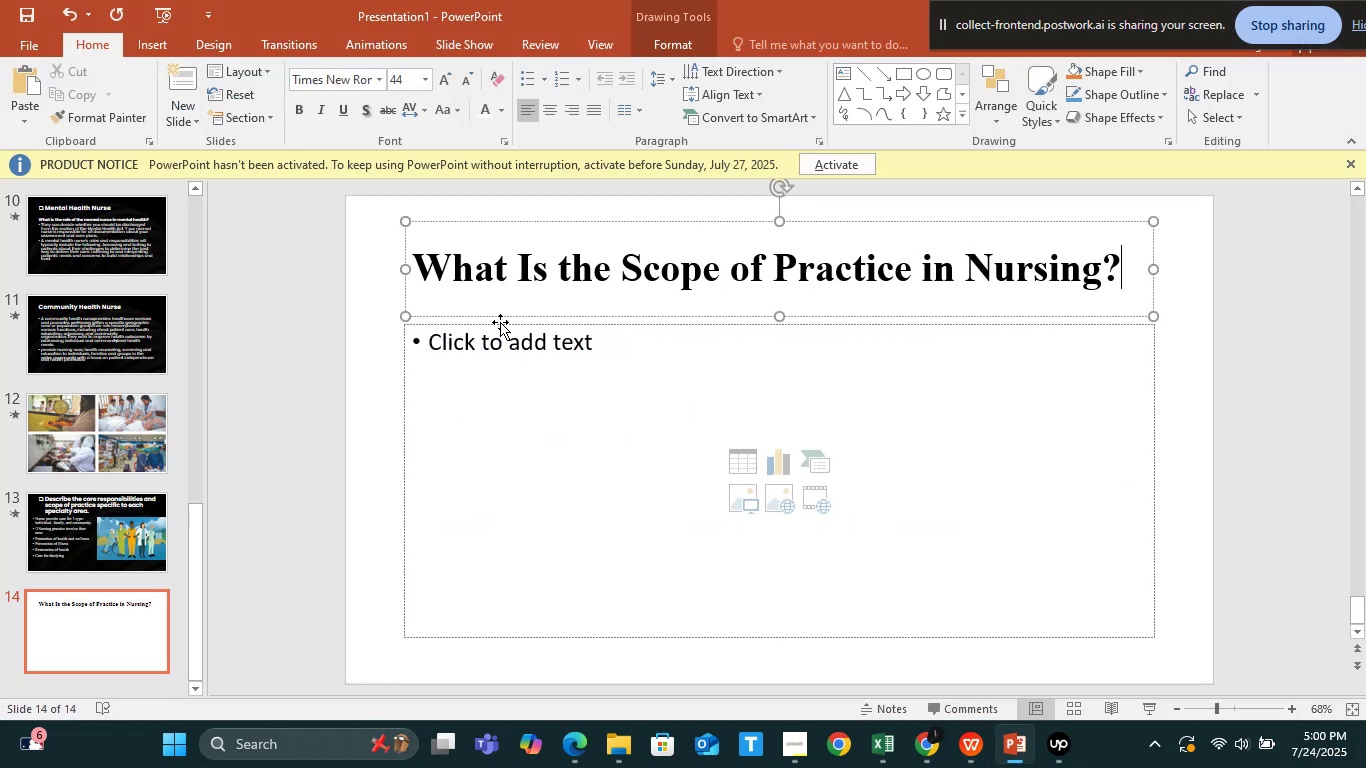 
left_click([494, 390])
 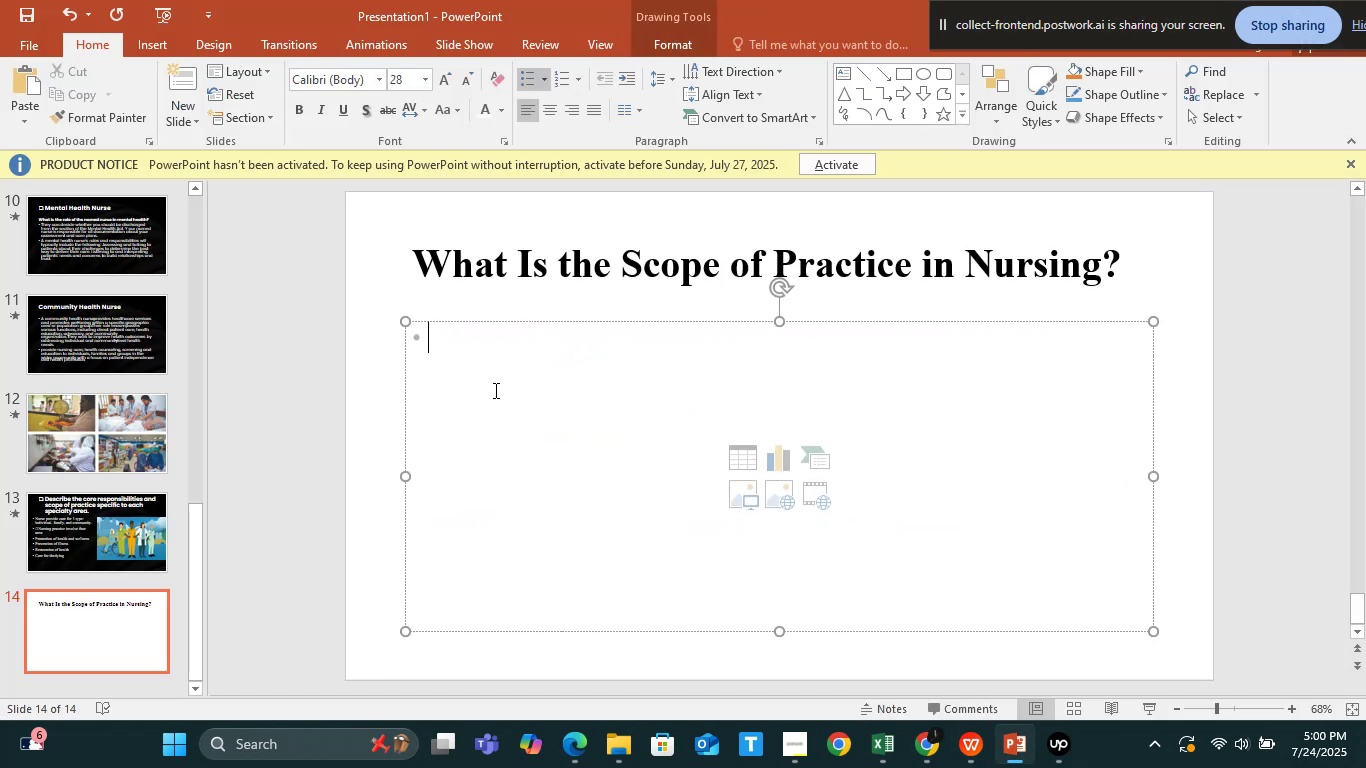 
key(Alt+Tab)
 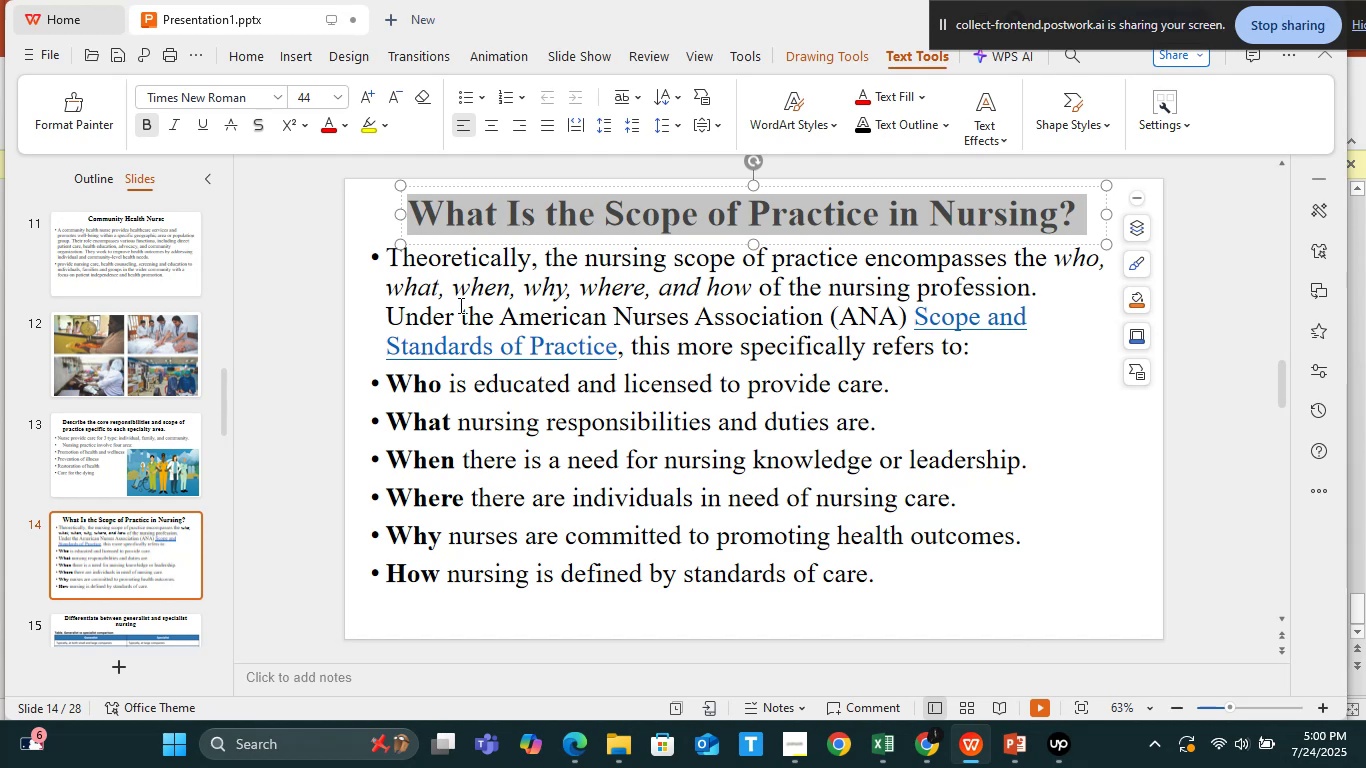 
left_click([455, 293])
 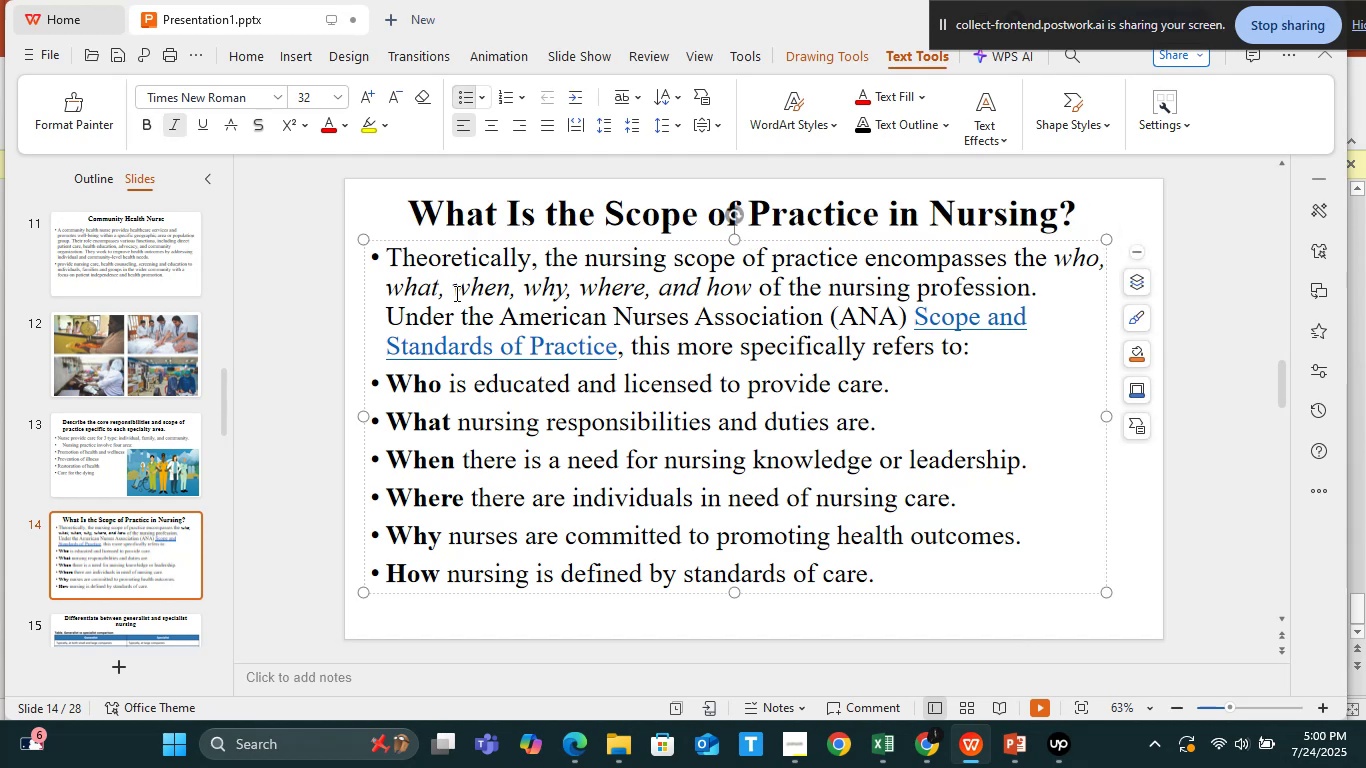 
key(Control+A)
 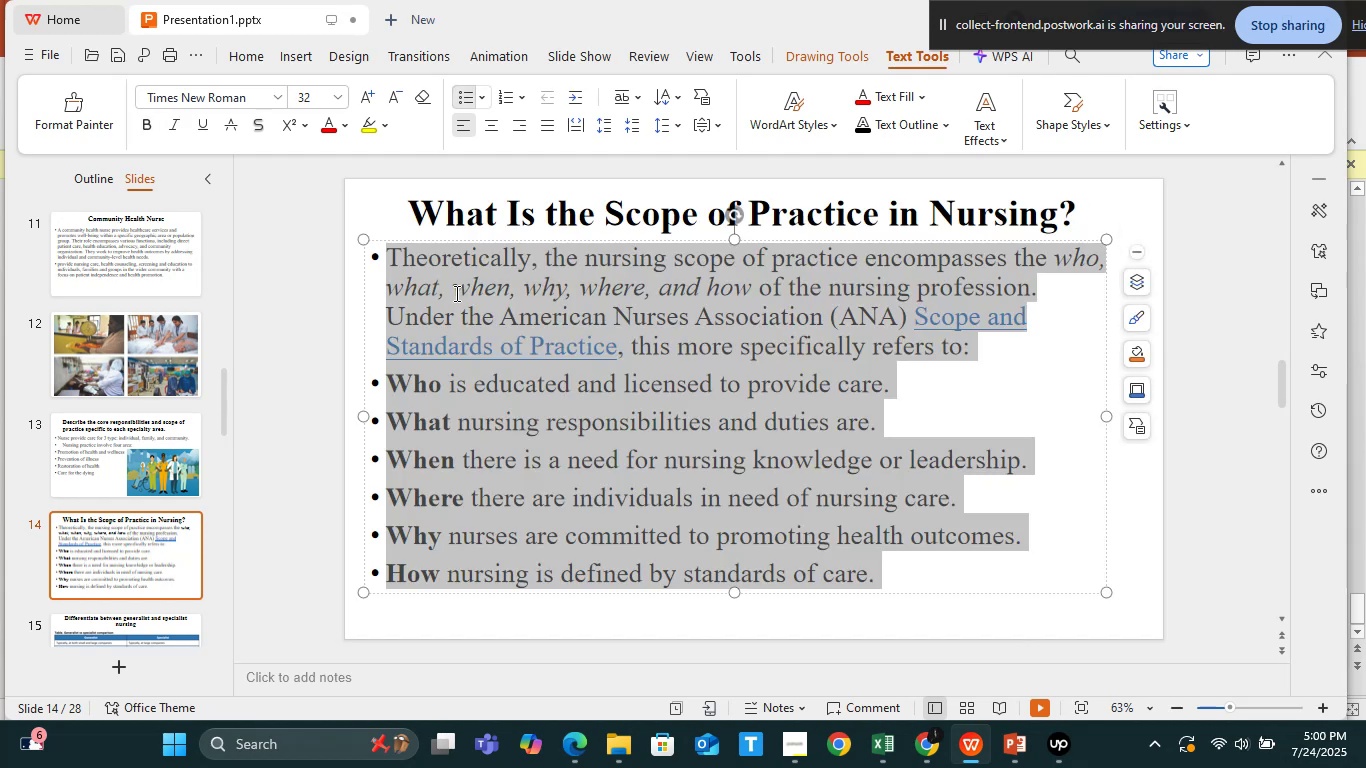 
key(Control+C)
 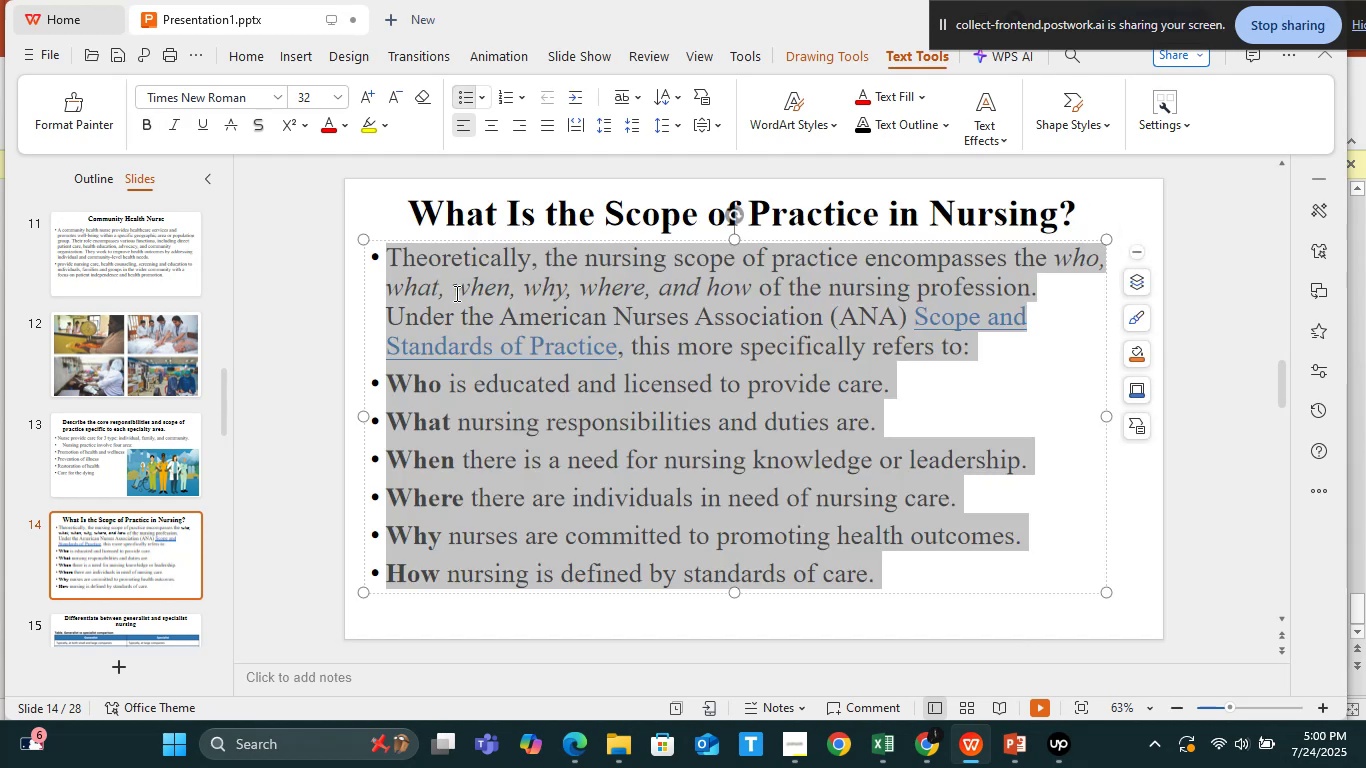 
key(Alt+Tab)
 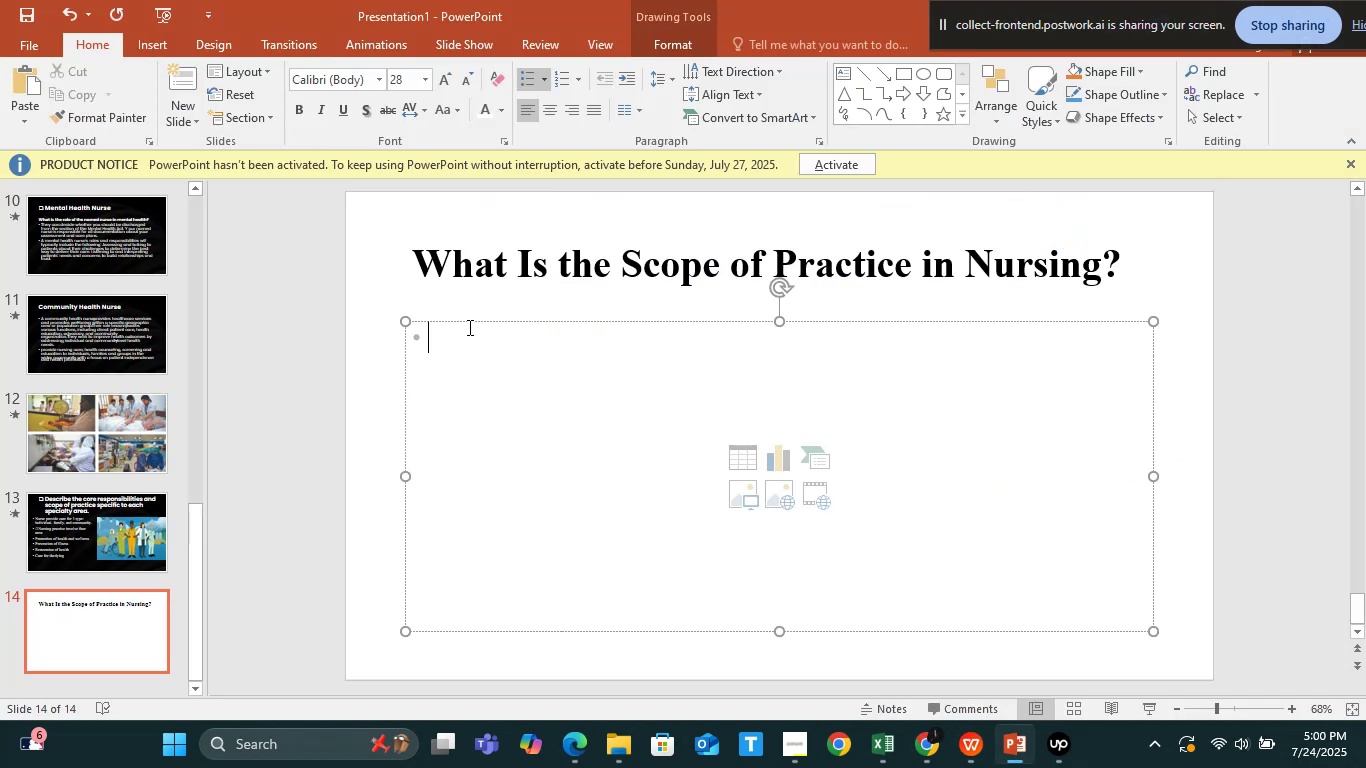 
key(Control+V)
 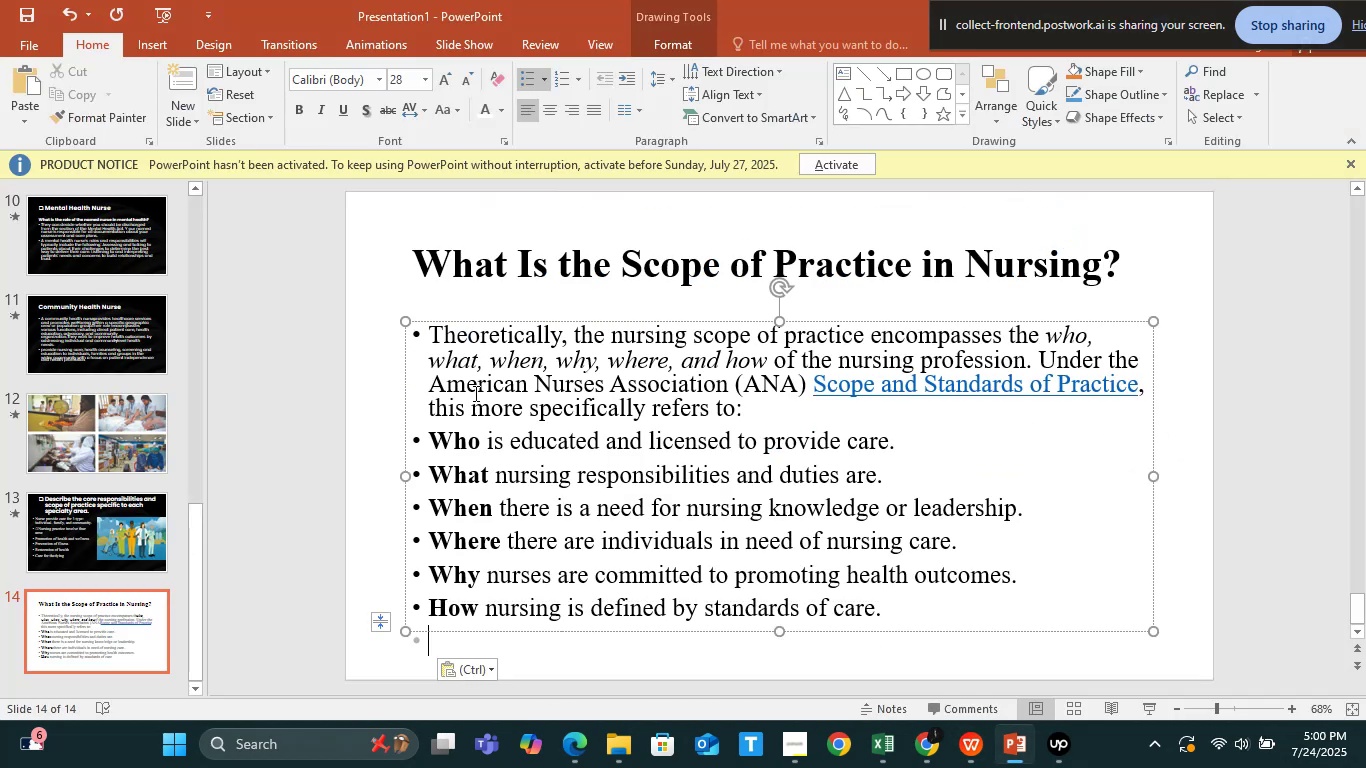 
key(Backspace)
 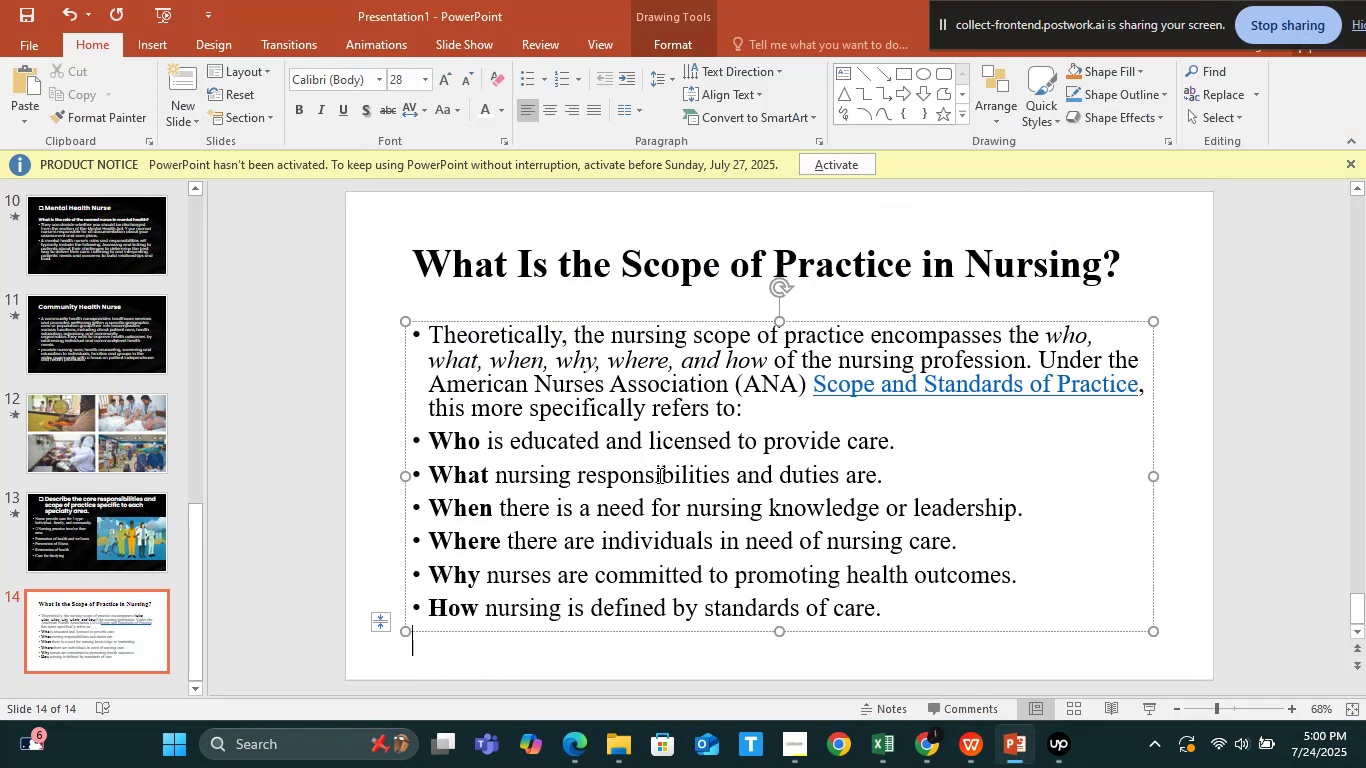 
left_click([658, 475])
 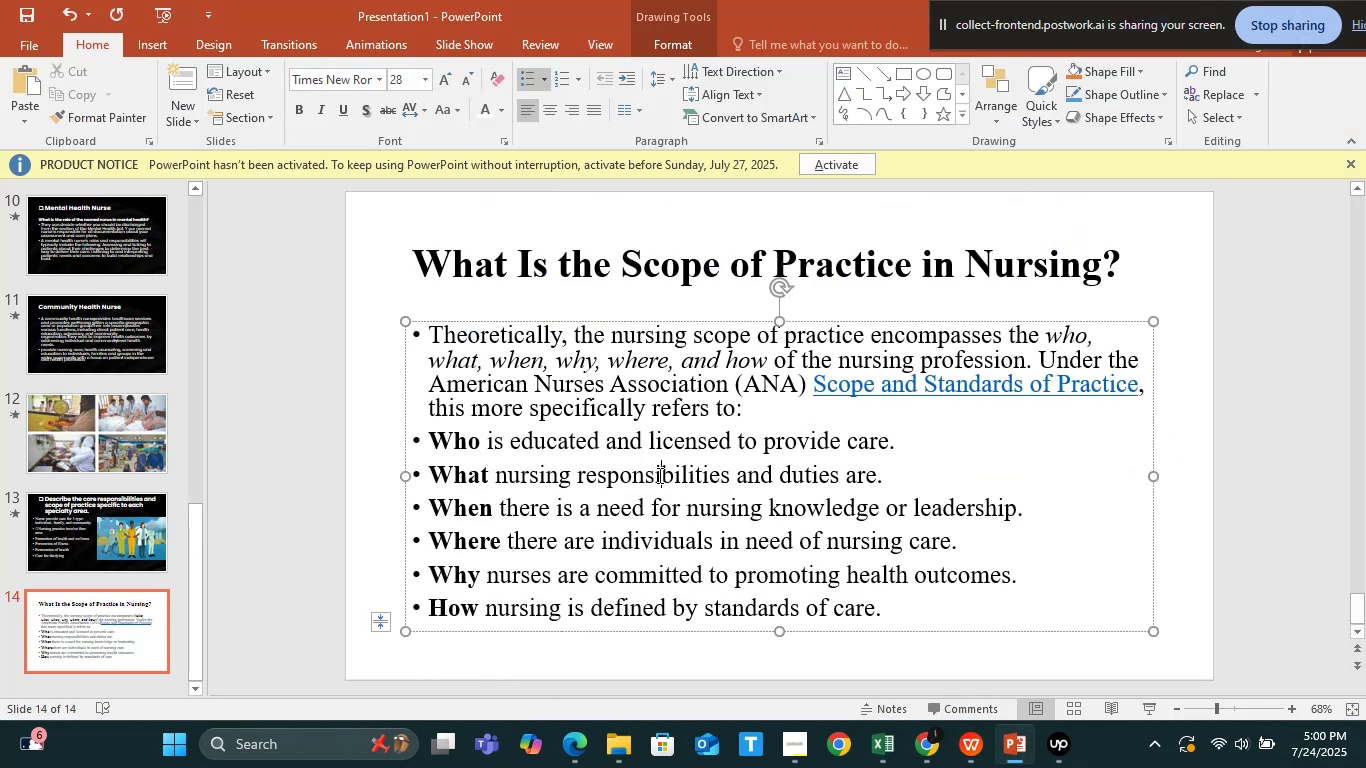 
key(Control+A)
 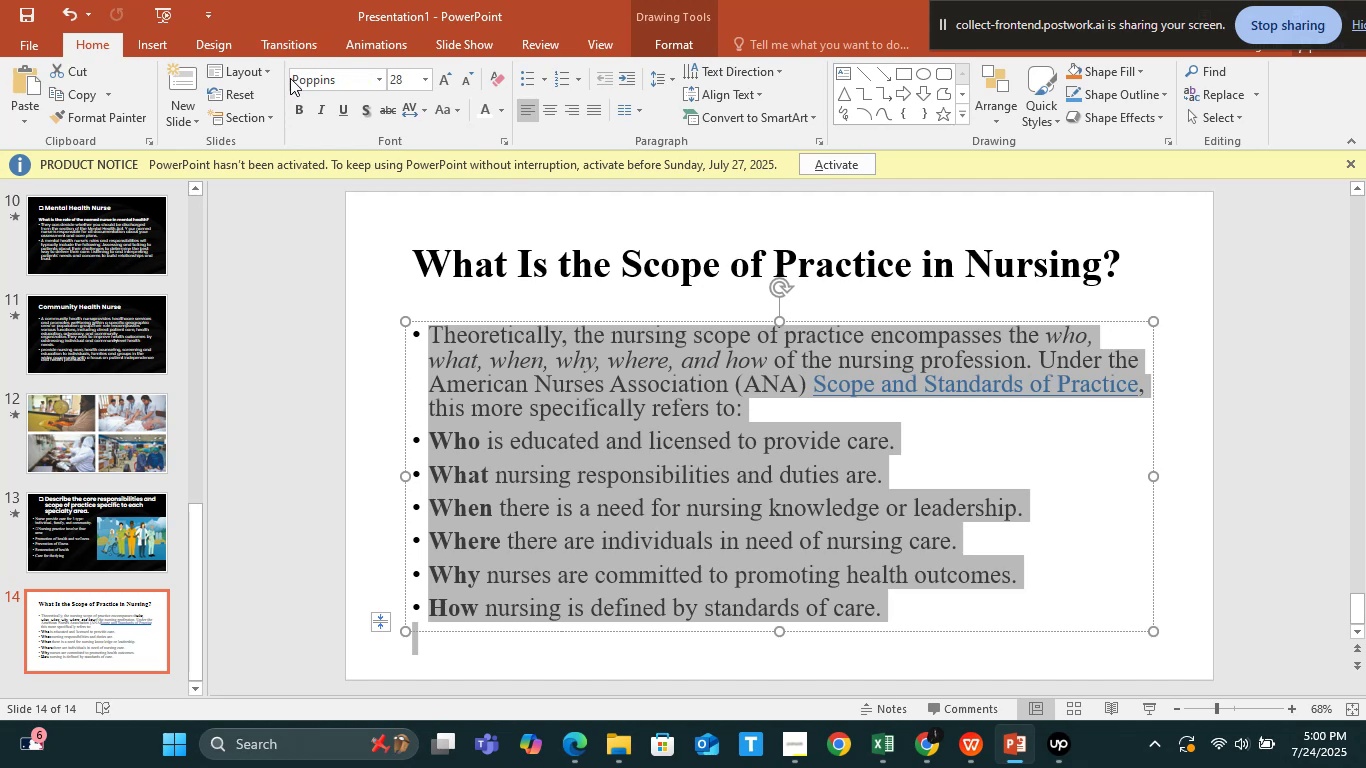 
left_click([311, 76])
 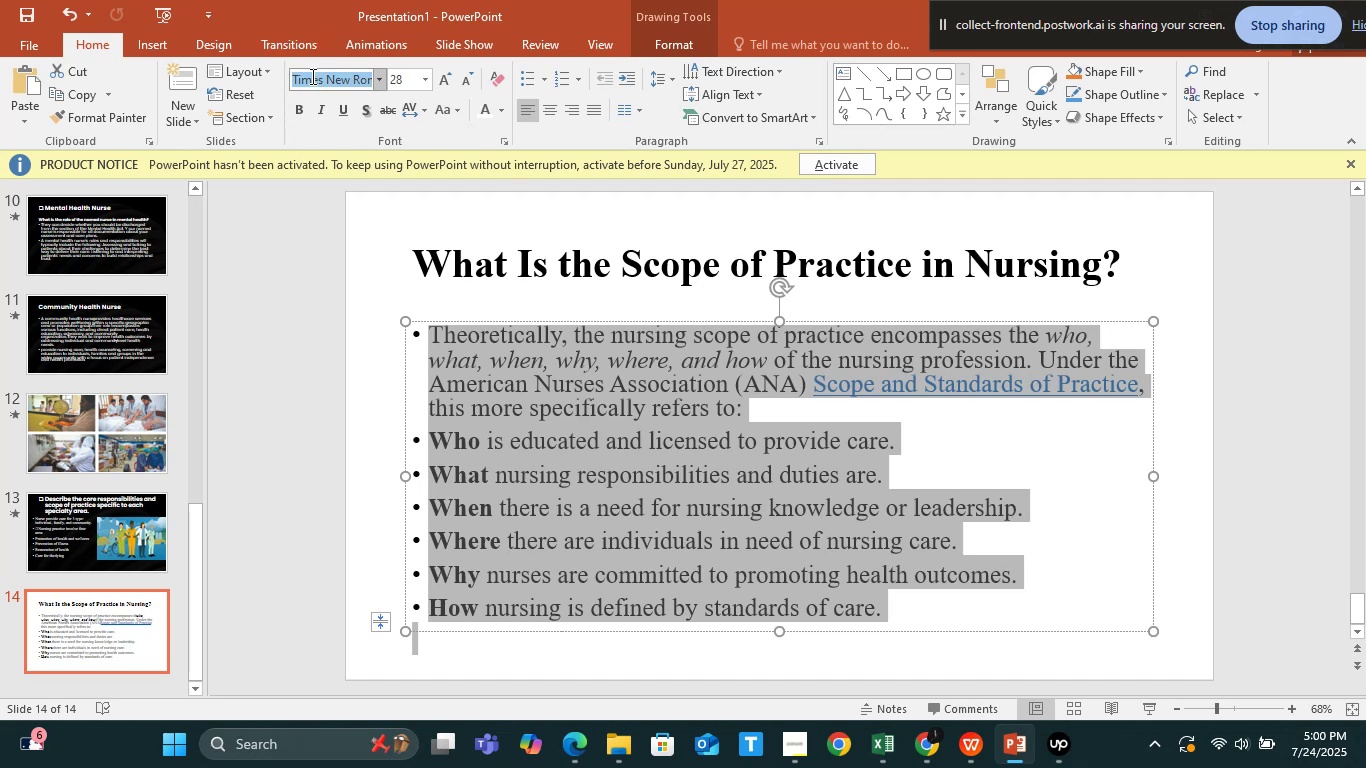 
type(pop)
 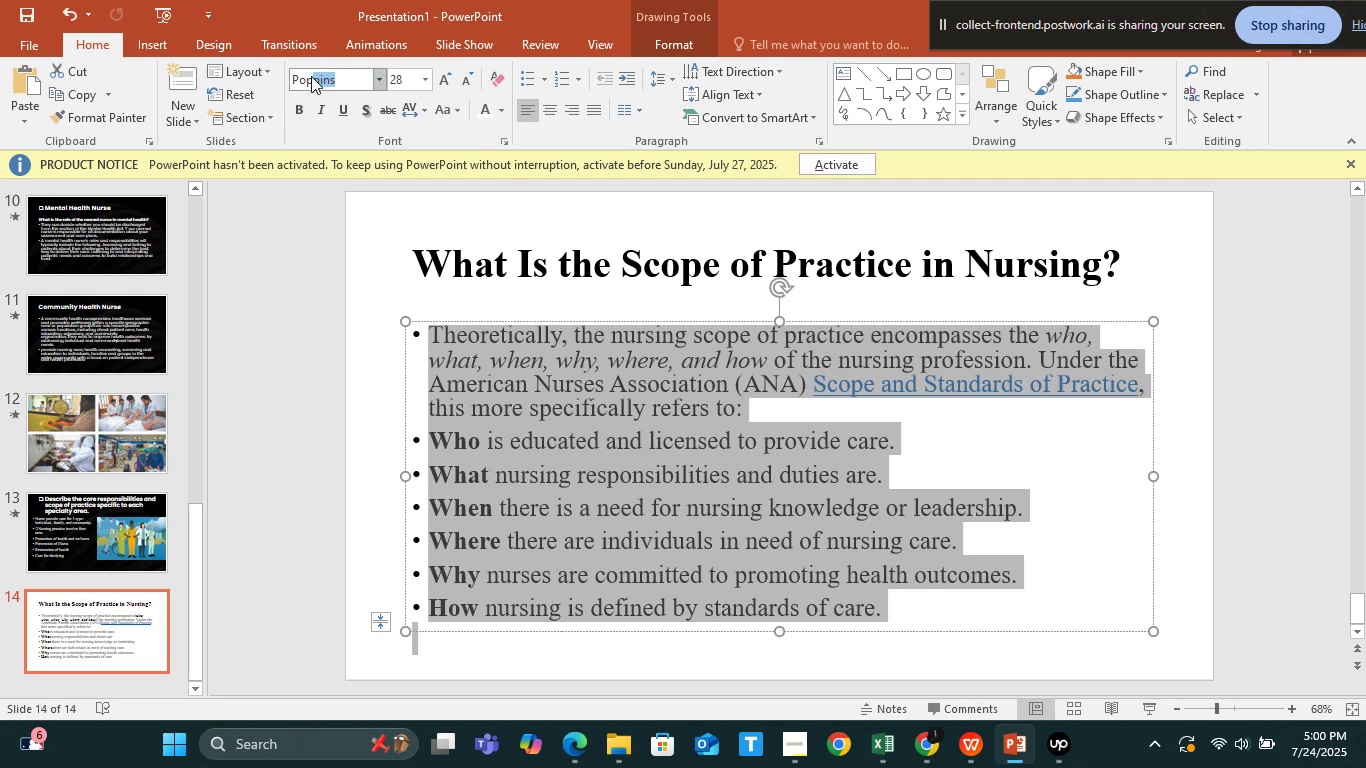 
key(Enter)
 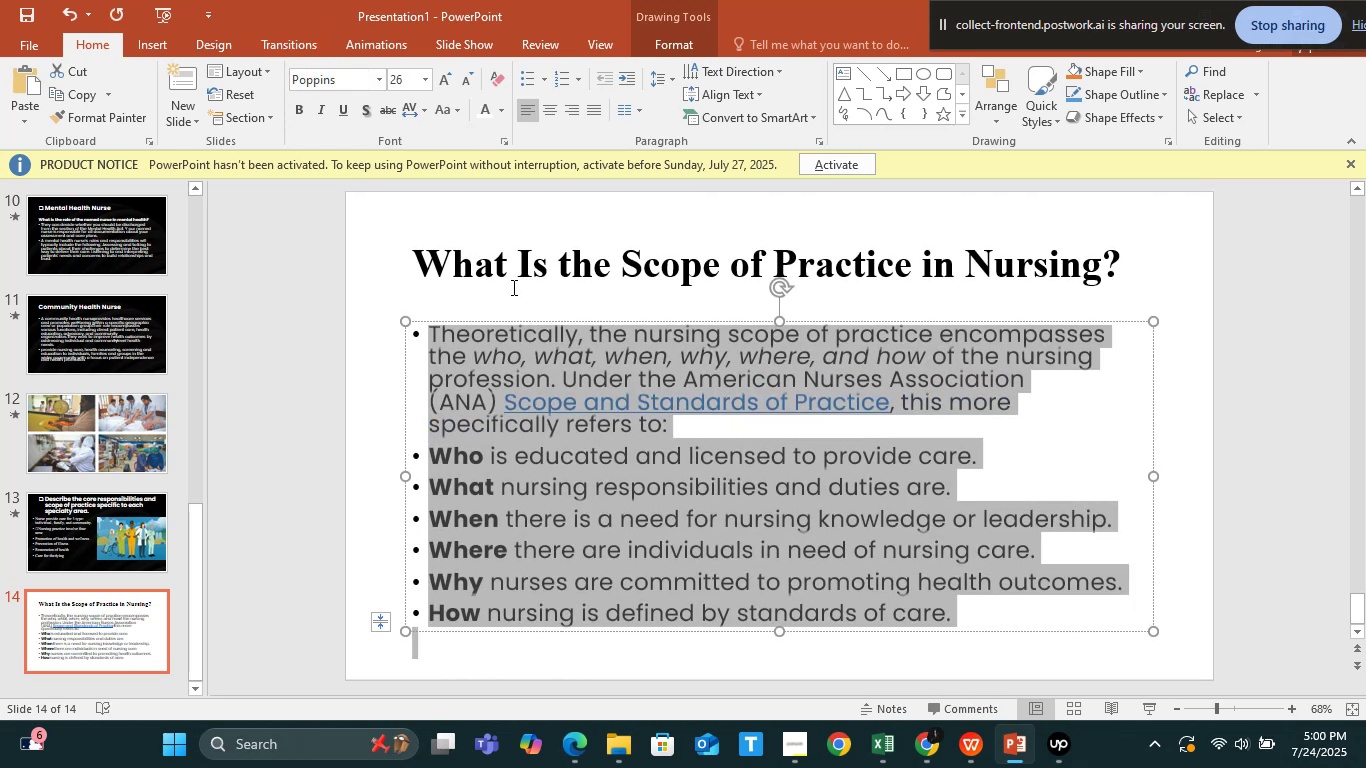 
left_click([509, 280])
 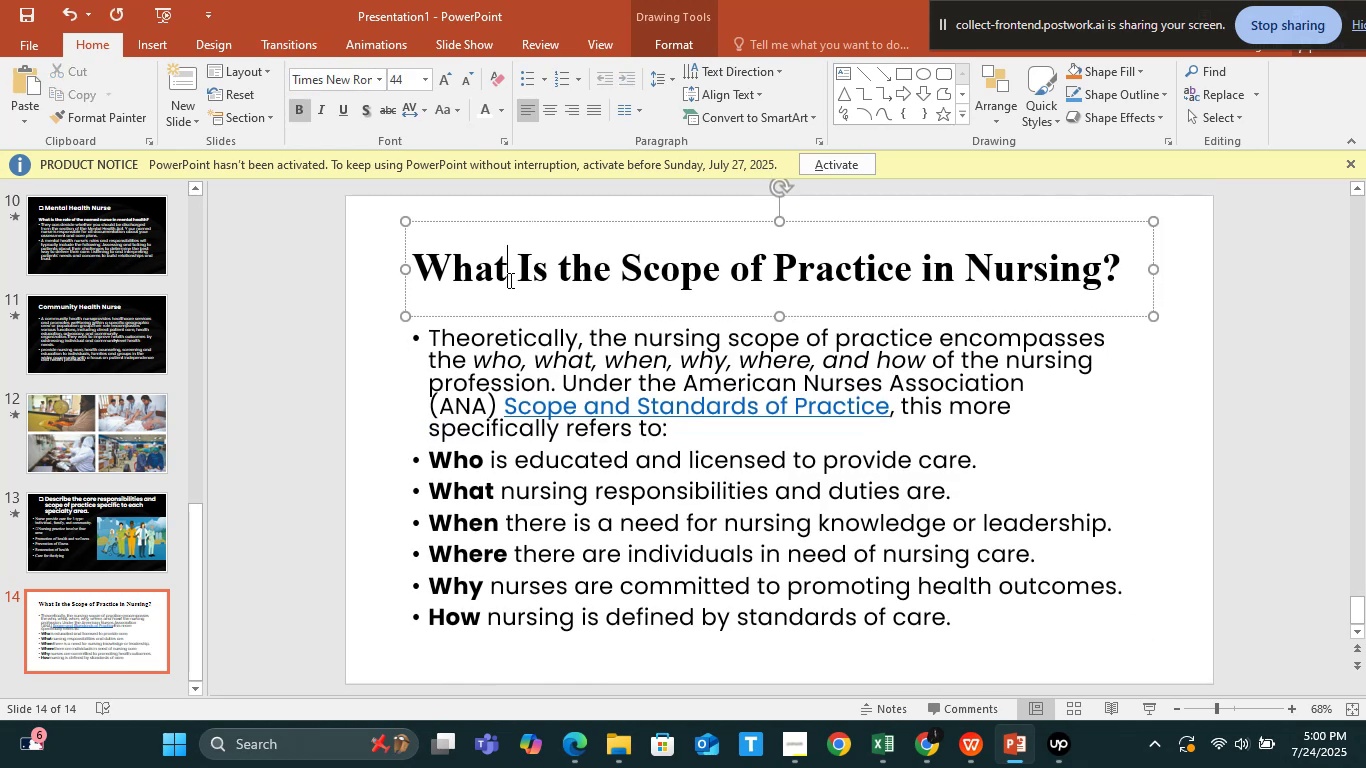 
key(Control+A)
 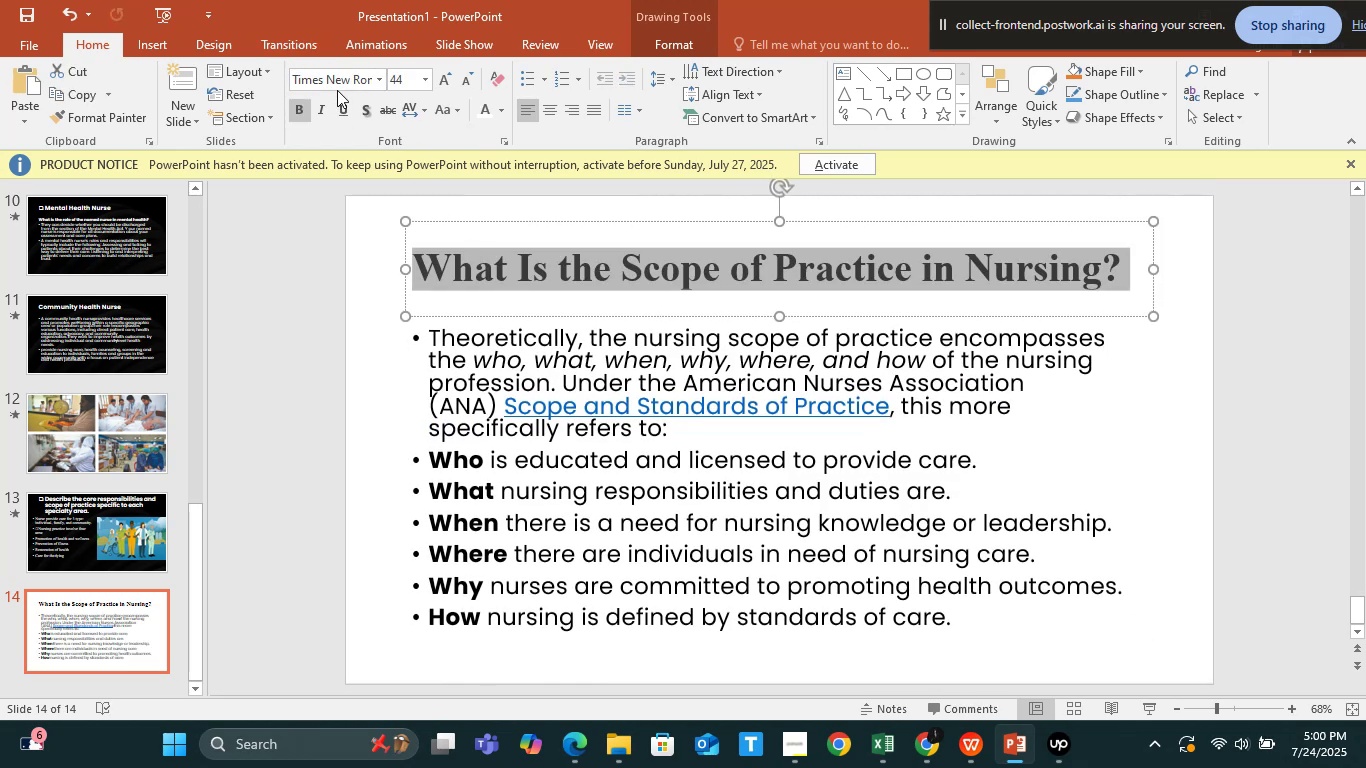 
left_click([331, 77])
 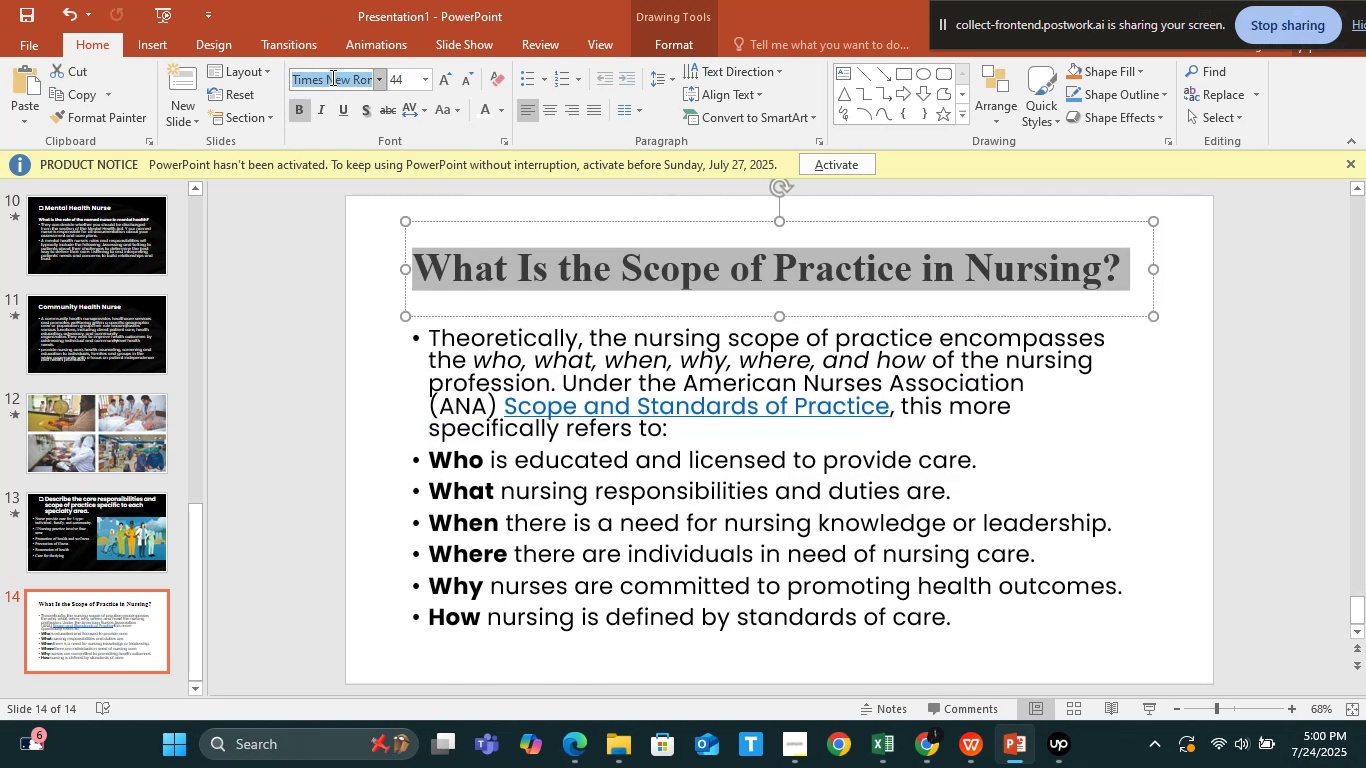 
type(po)
 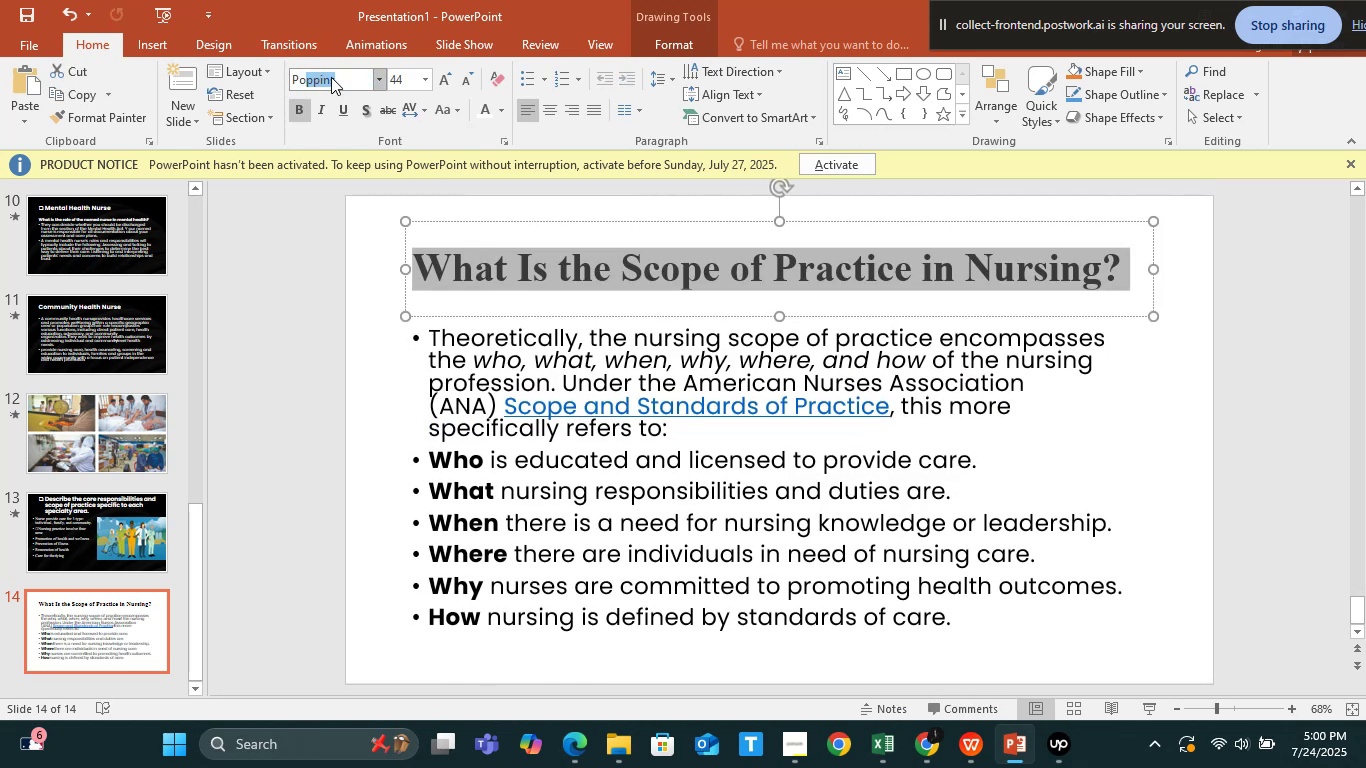 
key(Enter)
 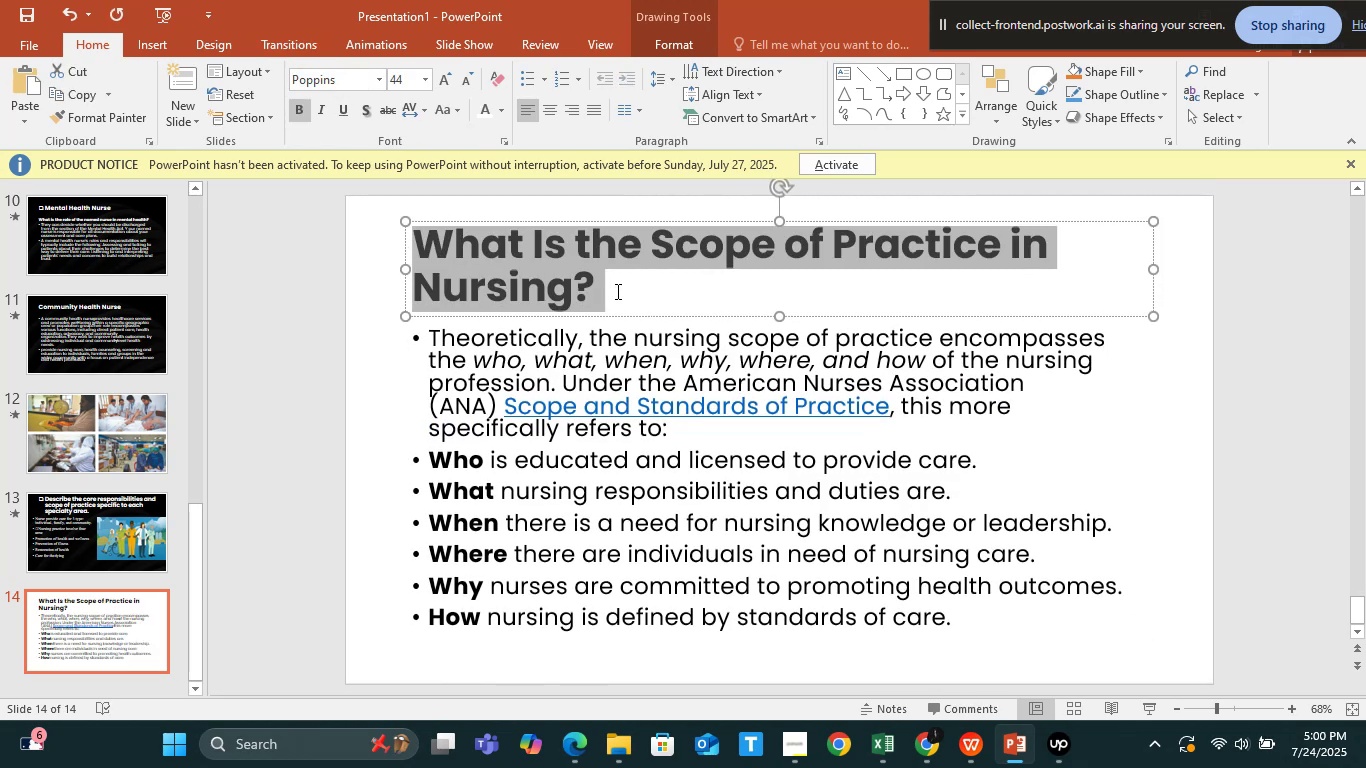 
left_click([627, 291])
 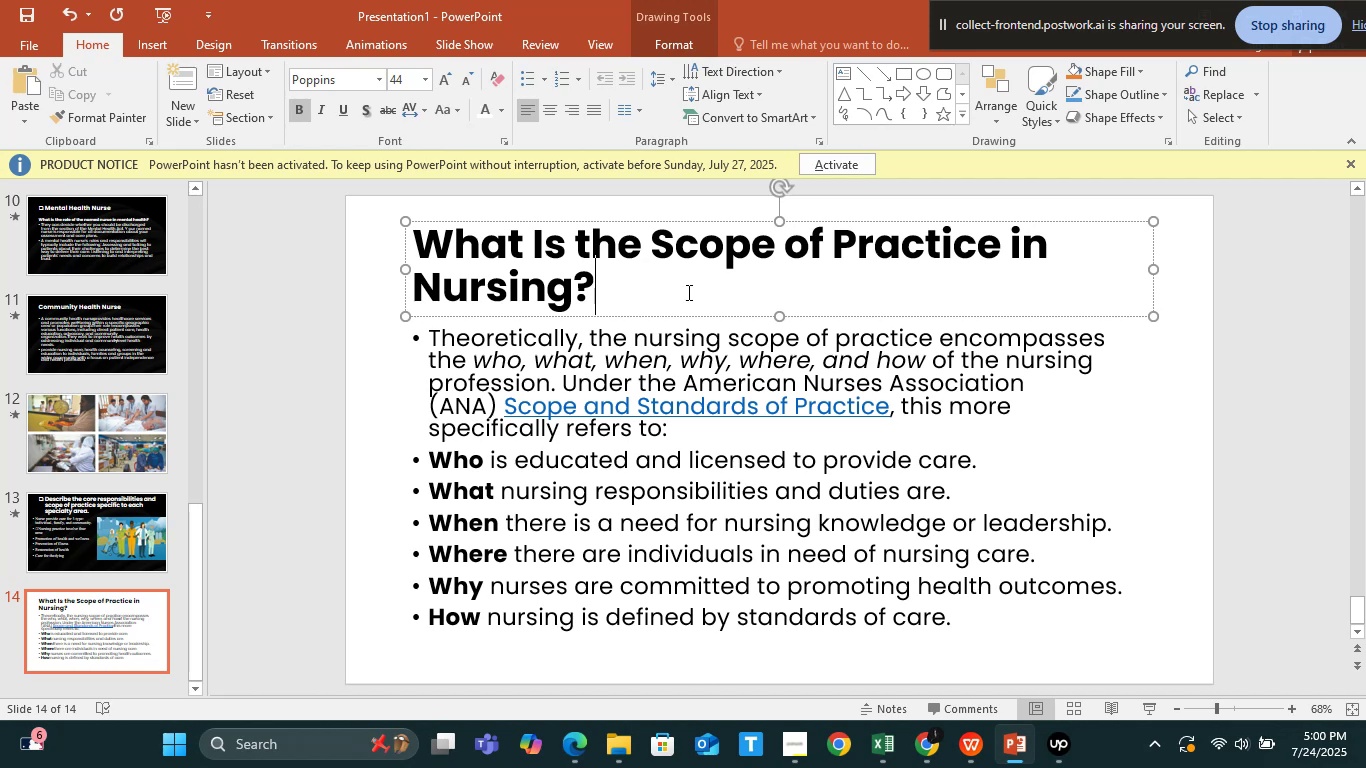 
left_click([618, 343])
 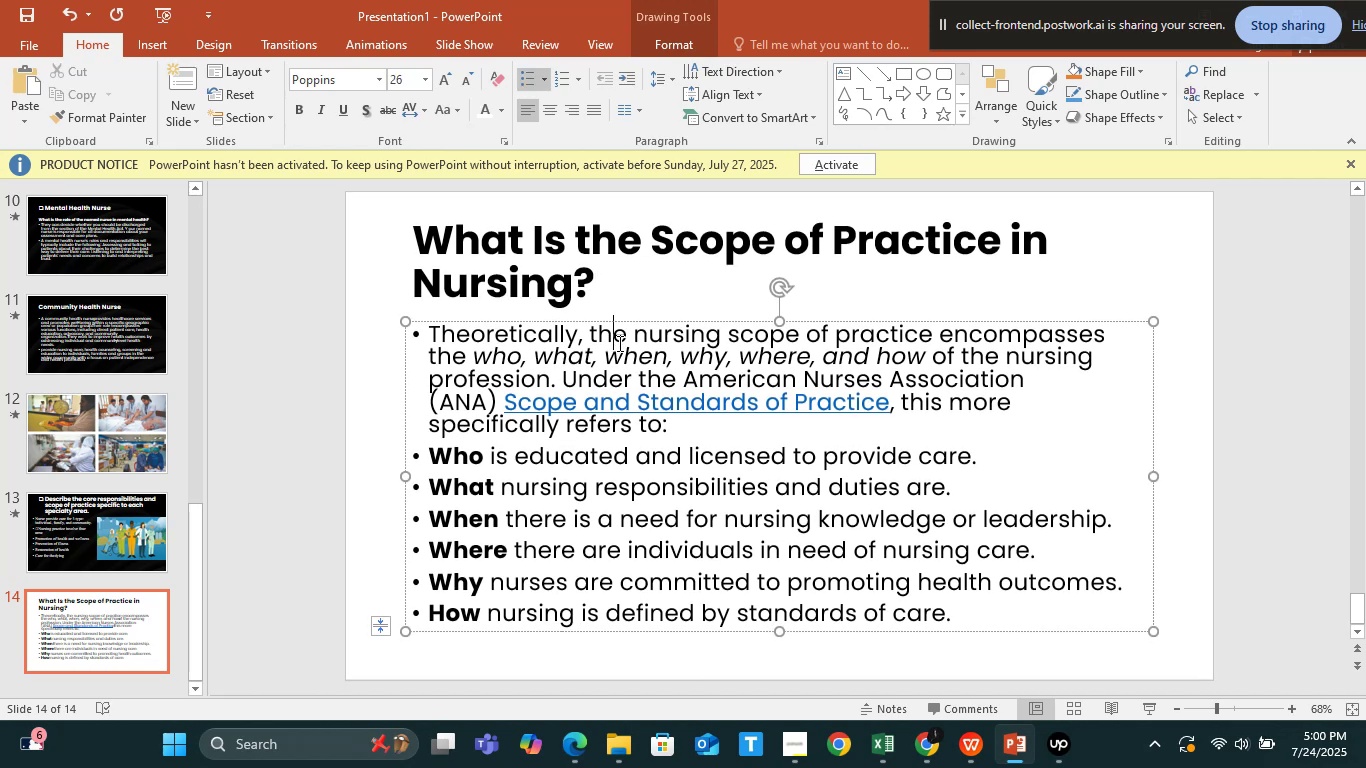 
key(Control+A)
 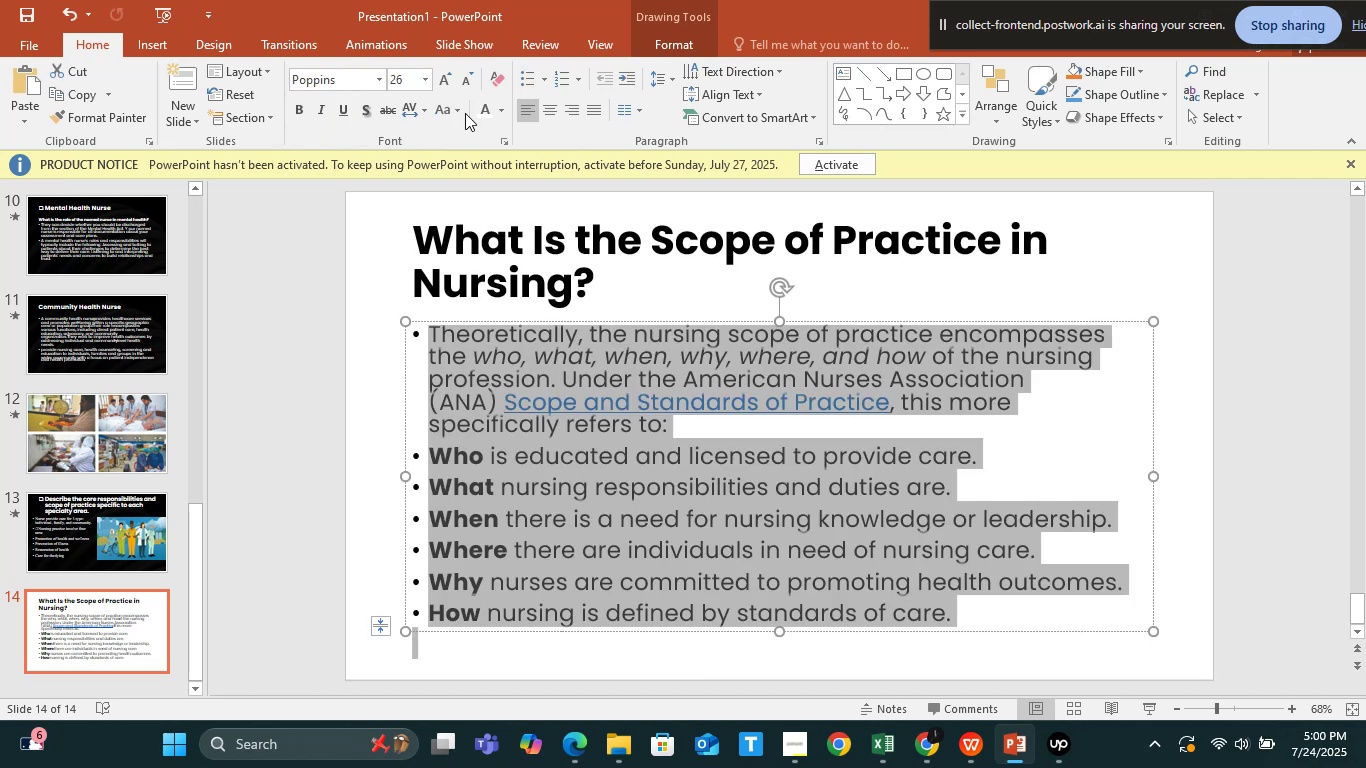 
left_click([490, 108])
 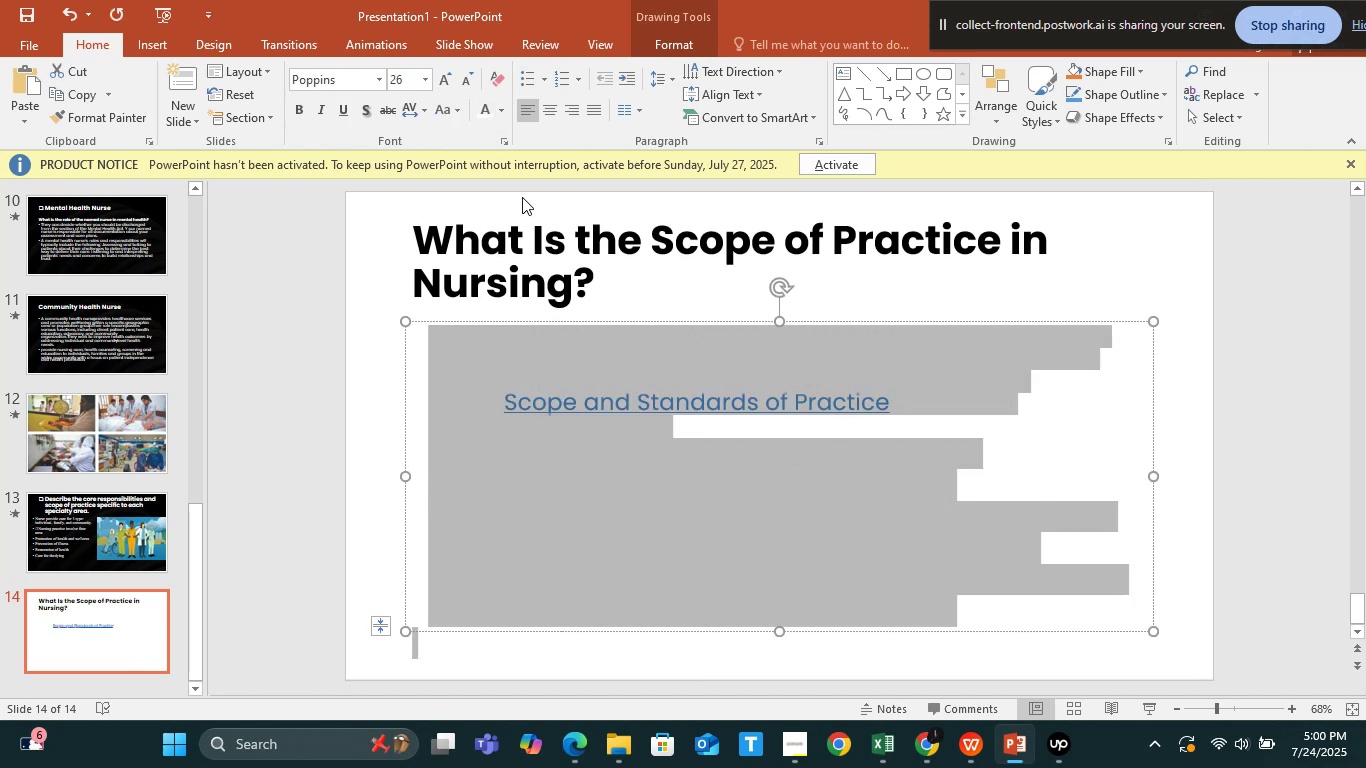 
left_click([522, 197])
 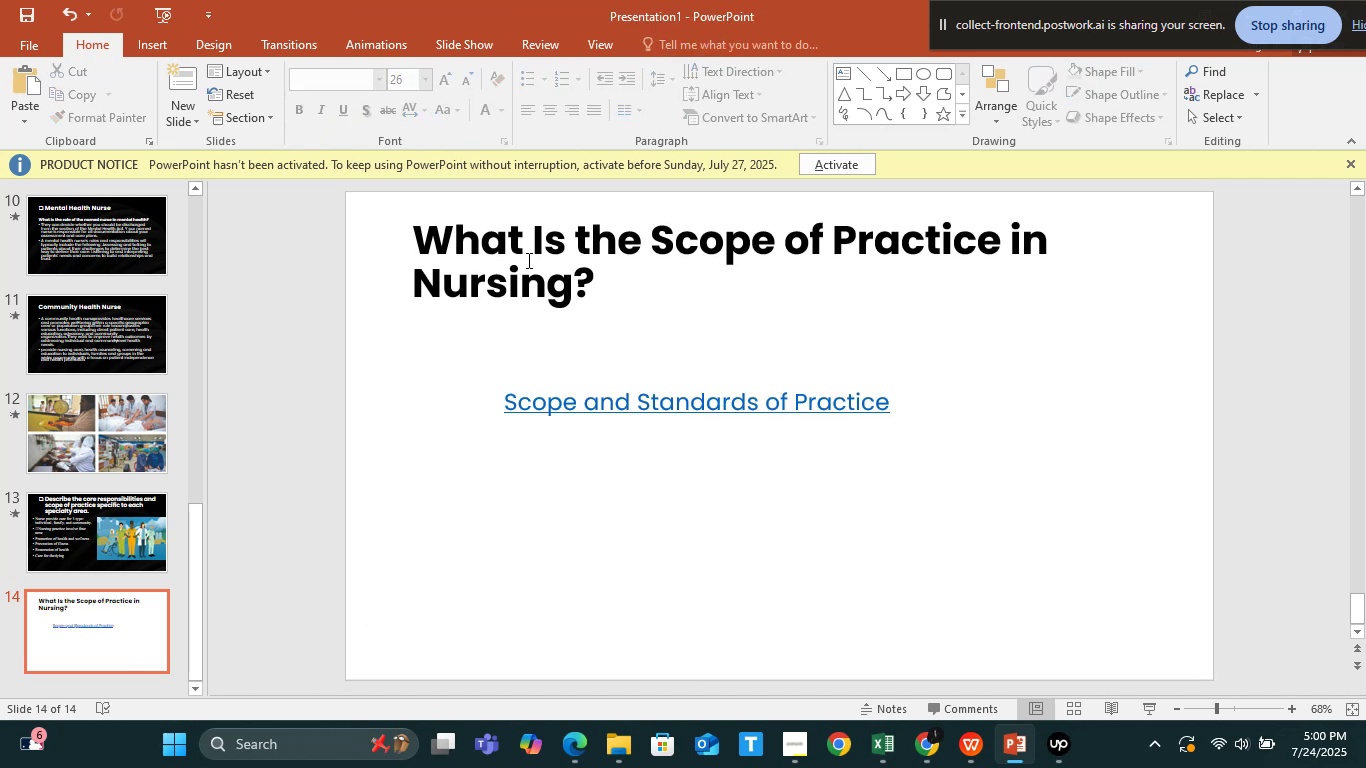 
left_click([527, 260])
 